 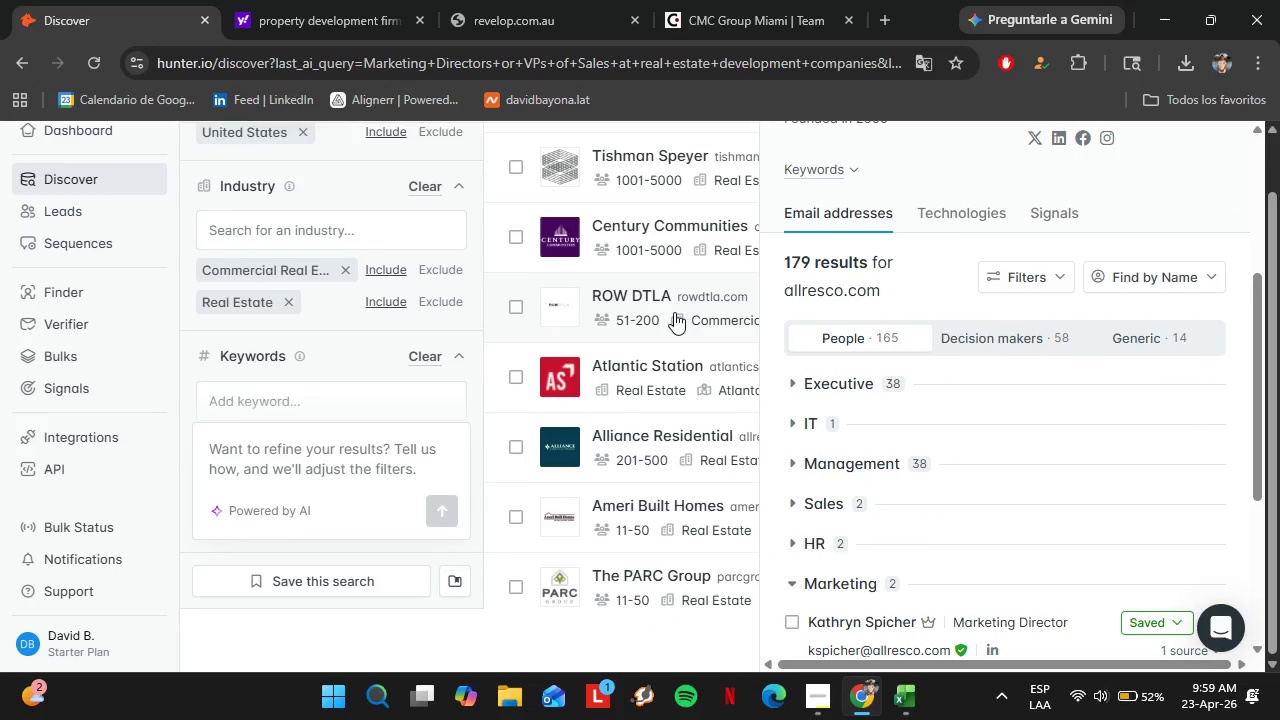 
scroll: coordinate [639, 449], scroll_direction: down, amount: 1.0
 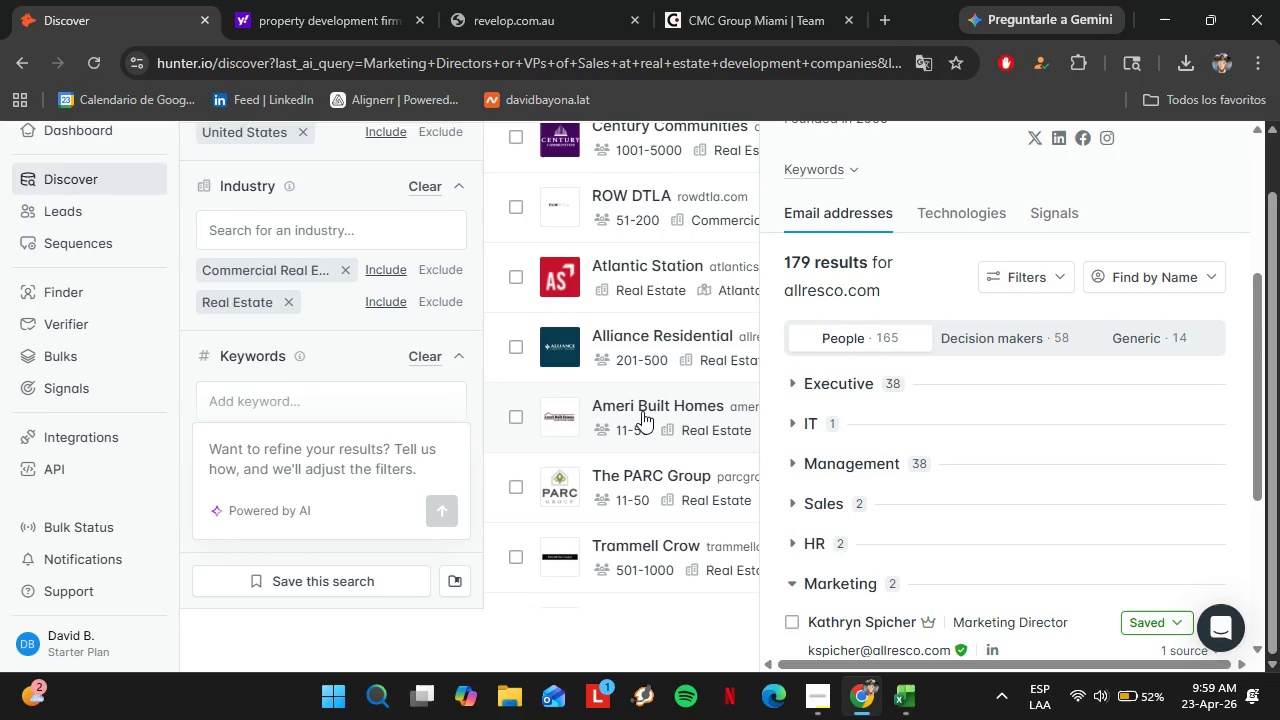 
left_click([642, 411])
 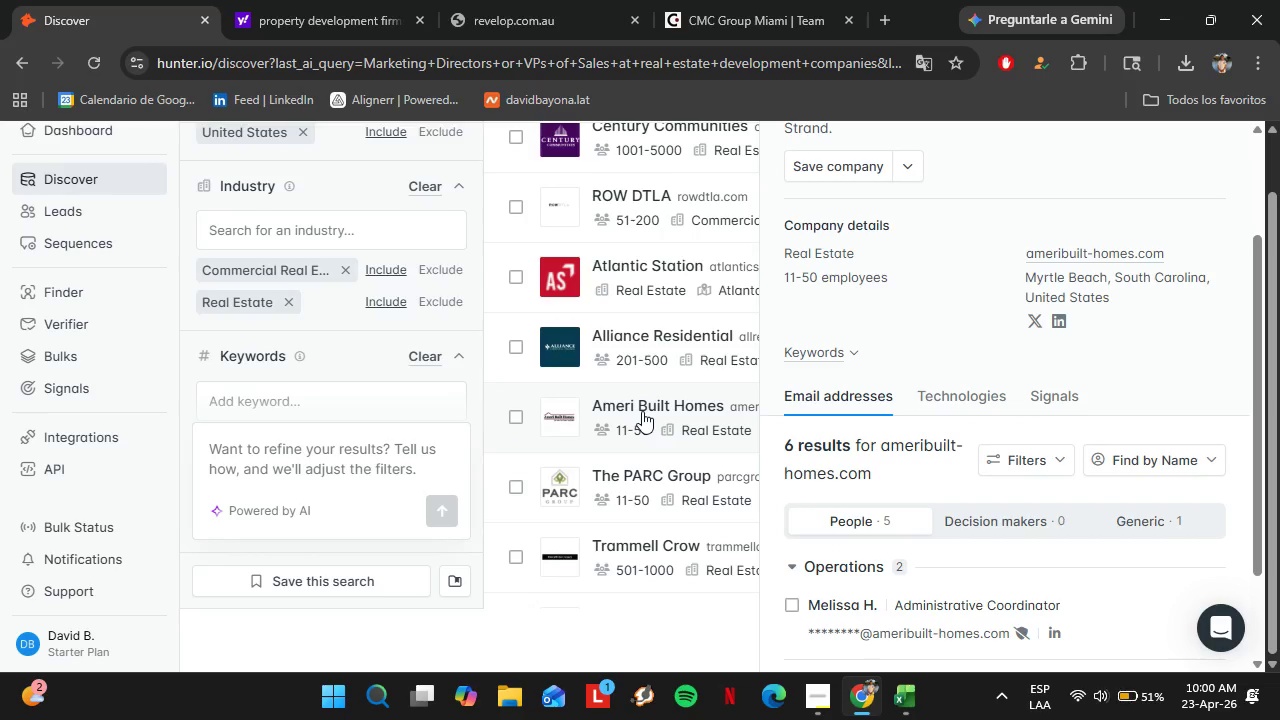 
wait(7.91)
 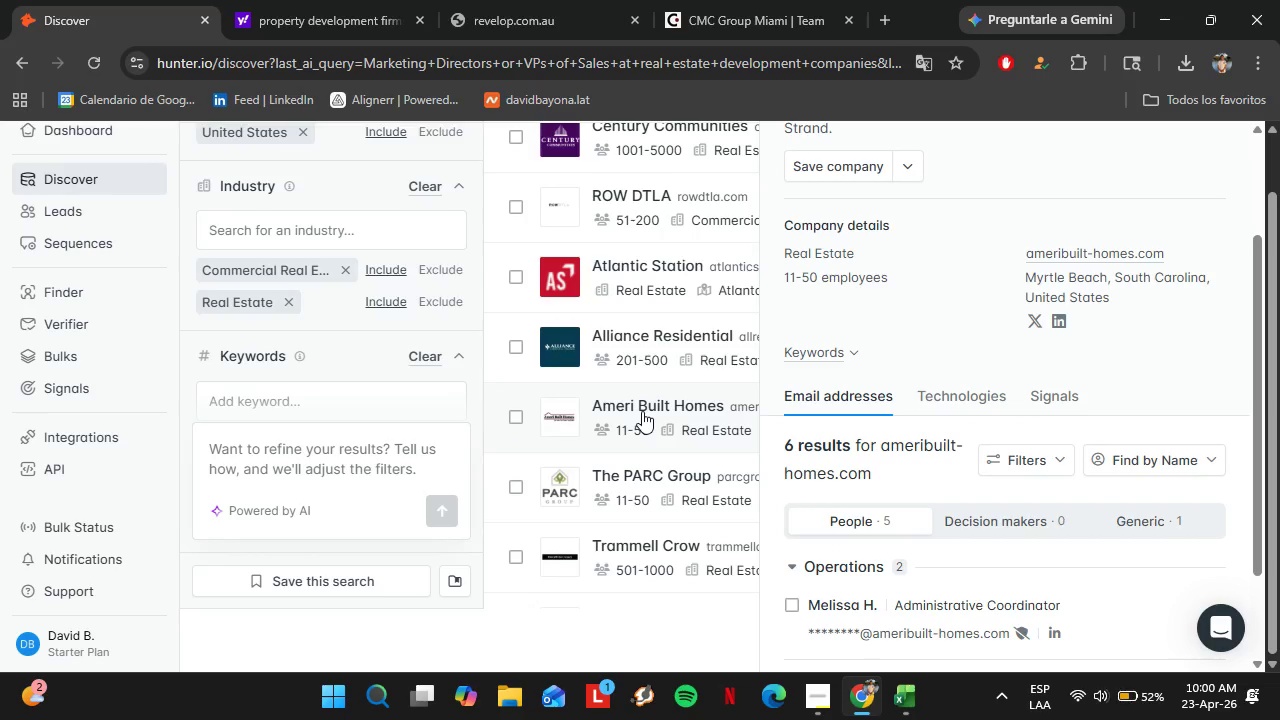 
scroll: coordinate [955, 415], scroll_direction: down, amount: 4.0
 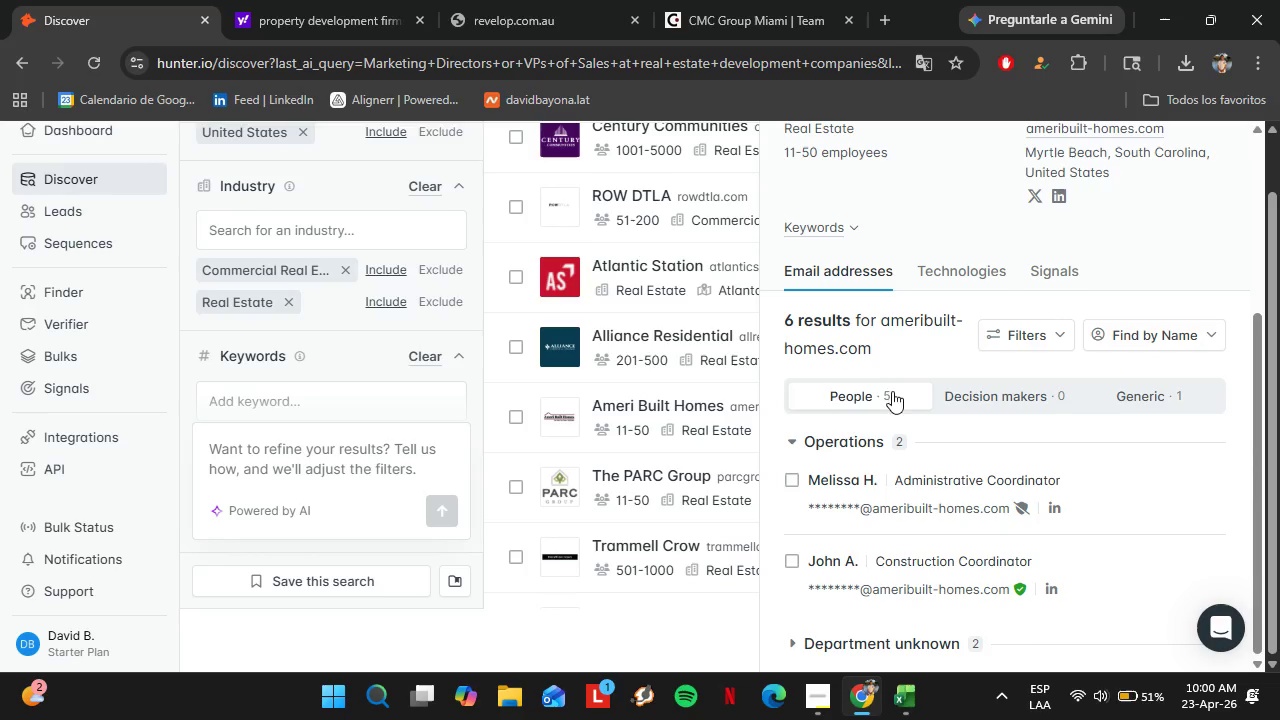 
wait(6.61)
 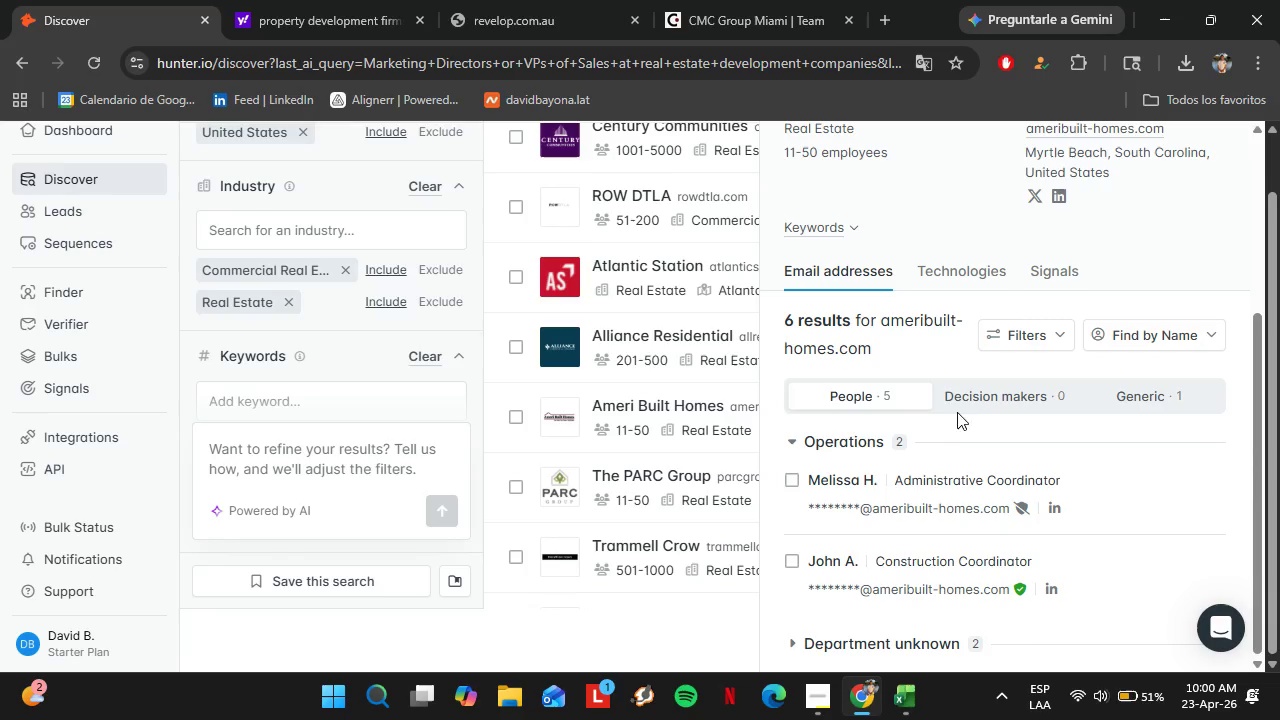 
left_click([647, 485])
 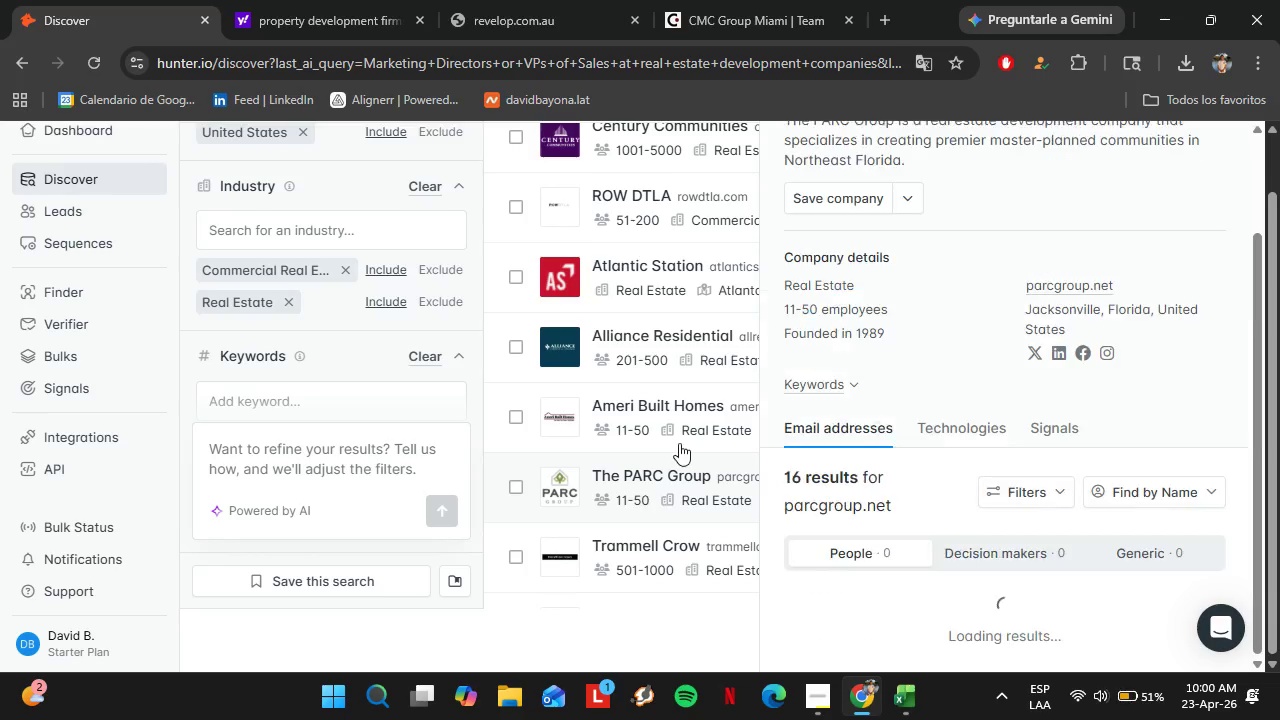 
scroll: coordinate [976, 405], scroll_direction: down, amount: 6.0
 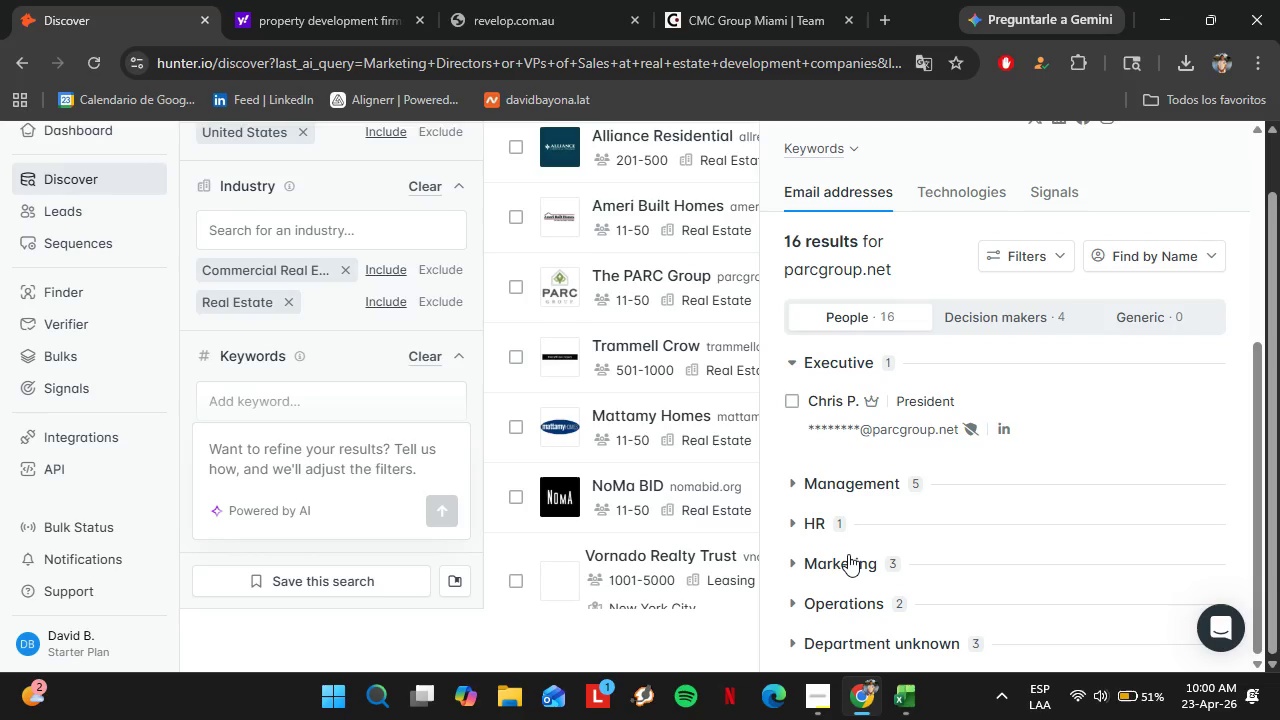 
left_click([844, 575])
 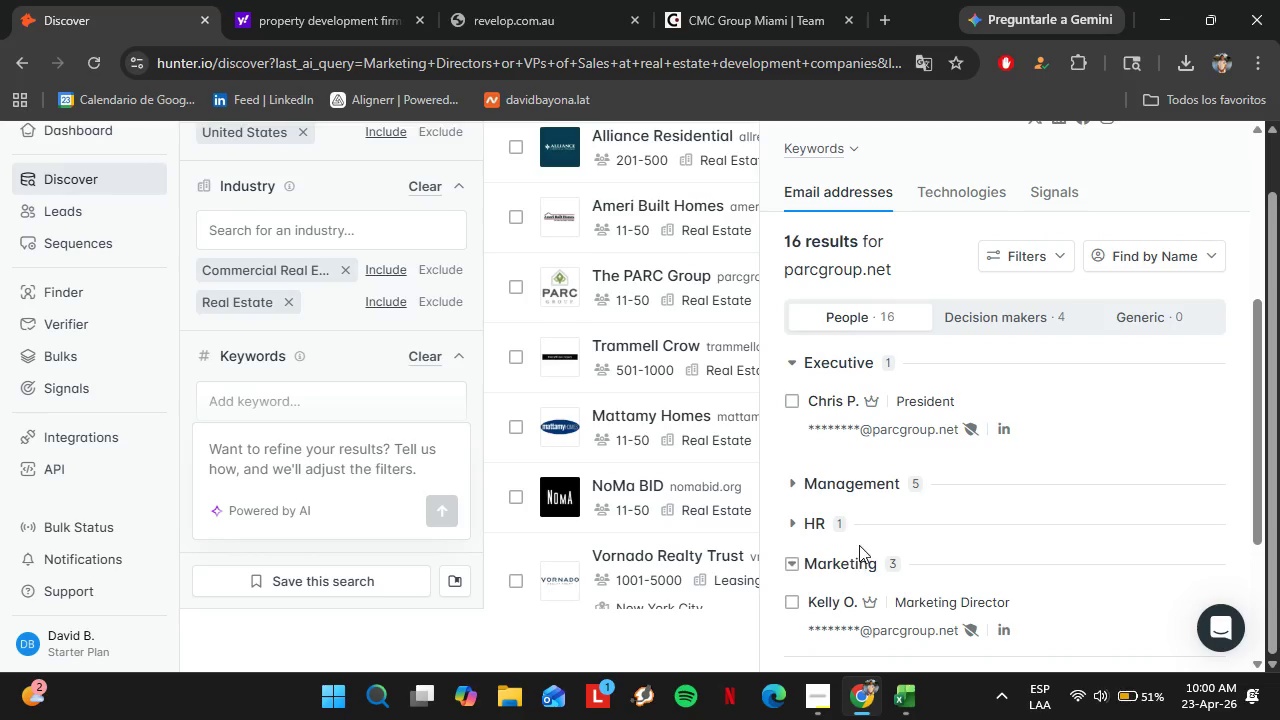 
scroll: coordinate [903, 491], scroll_direction: up, amount: 6.0
 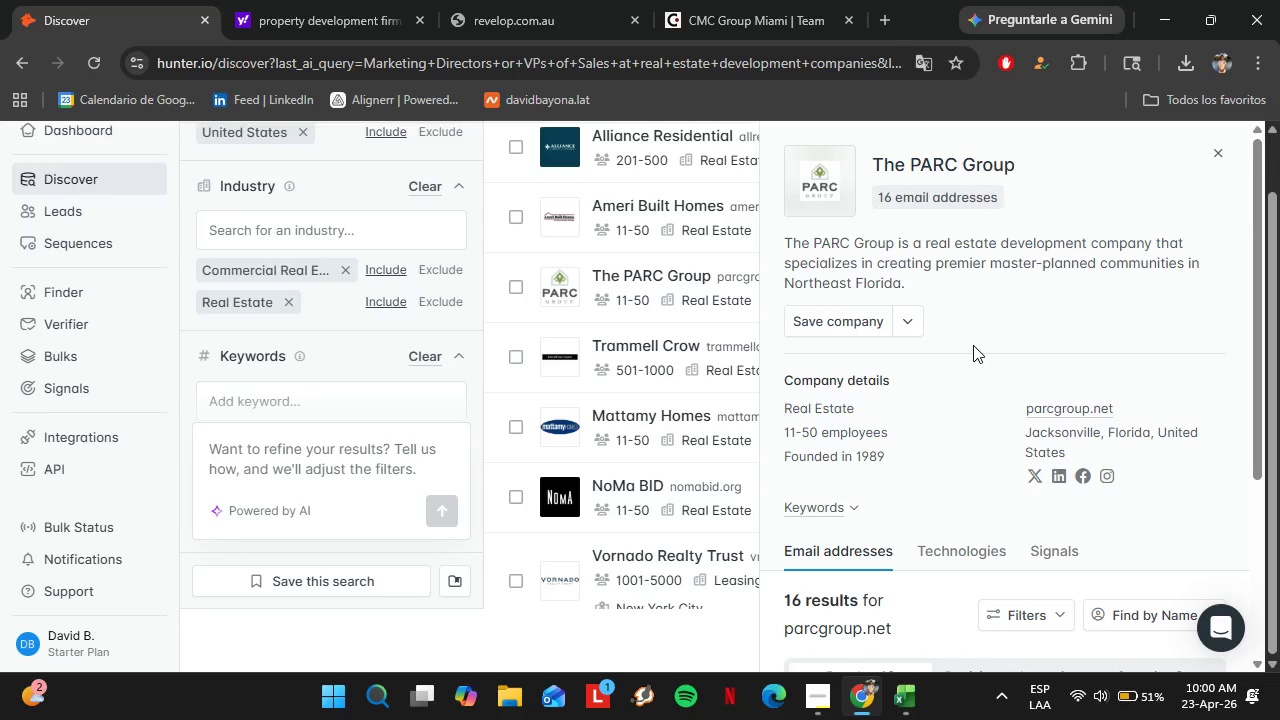 
scroll: coordinate [973, 345], scroll_direction: down, amount: 5.0
 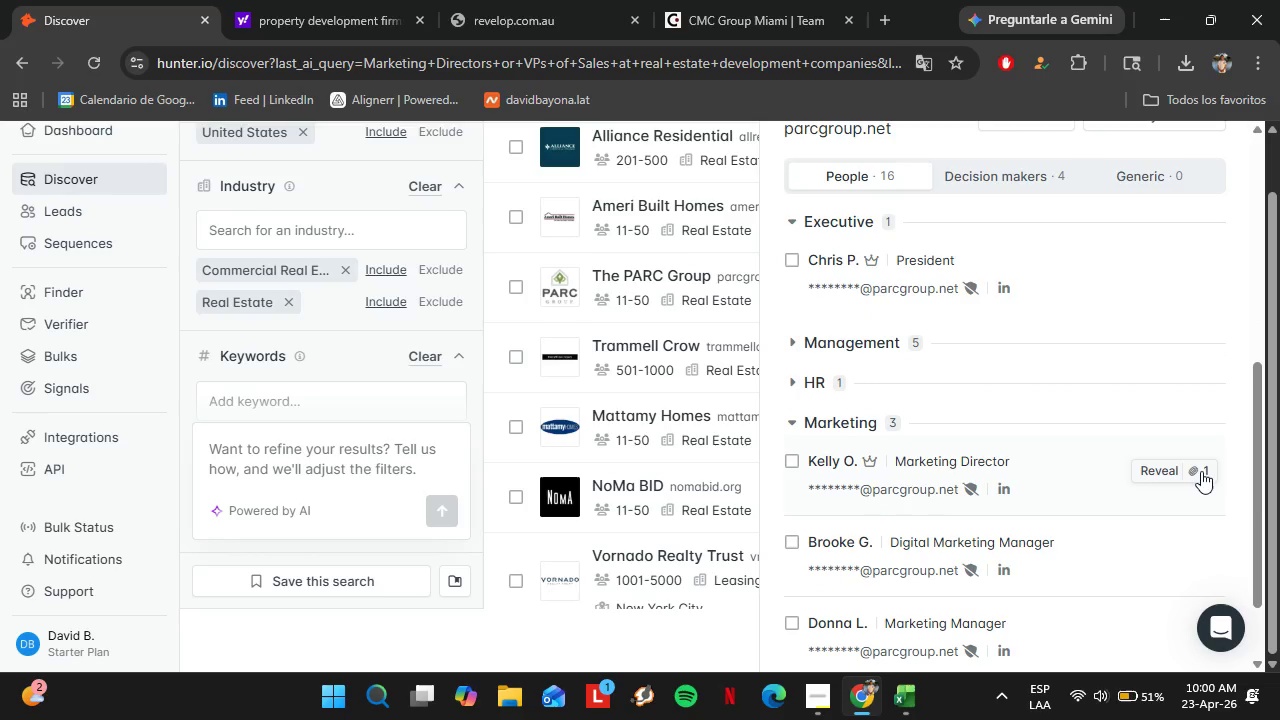 
left_click([1174, 471])
 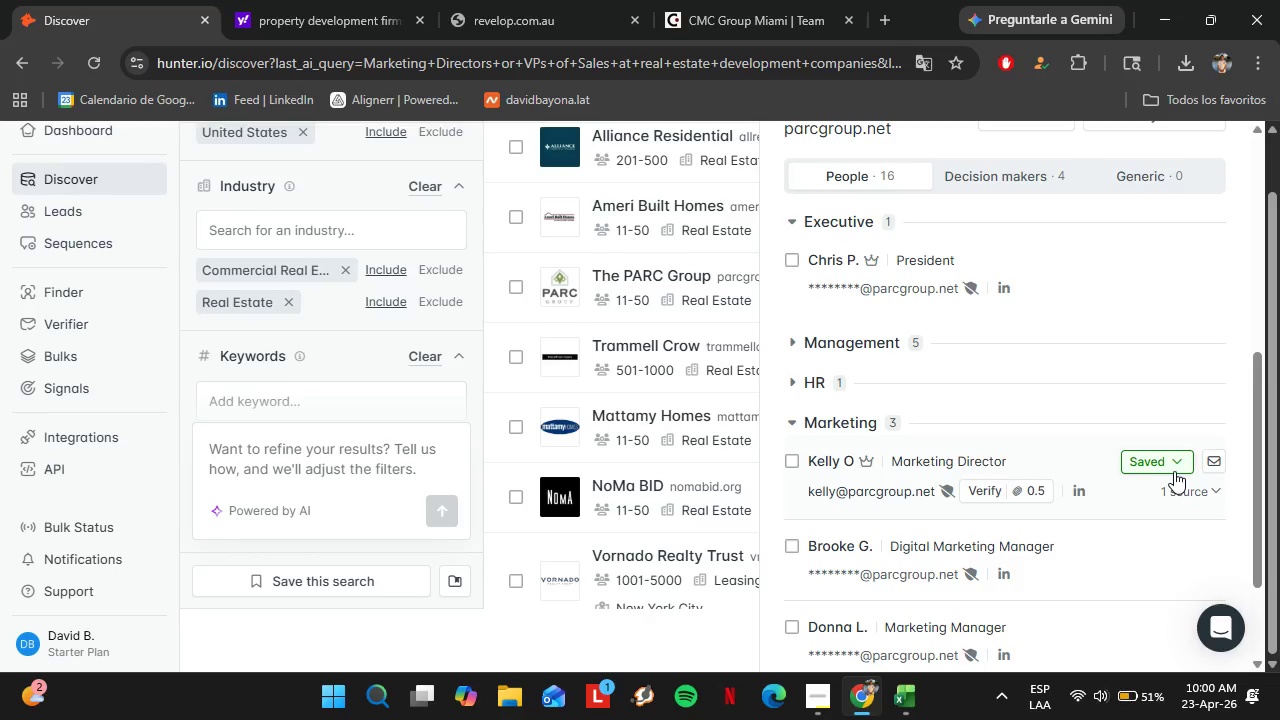 
wait(10.02)
 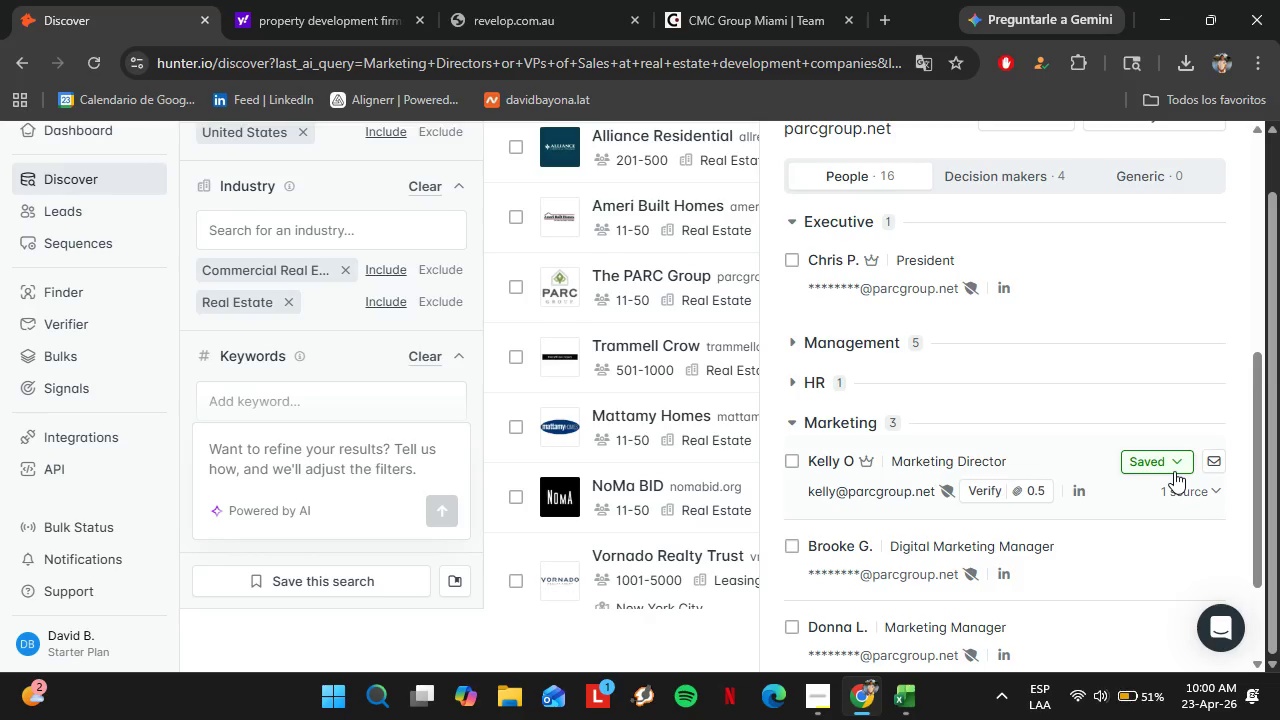 
left_click([1005, 487])
 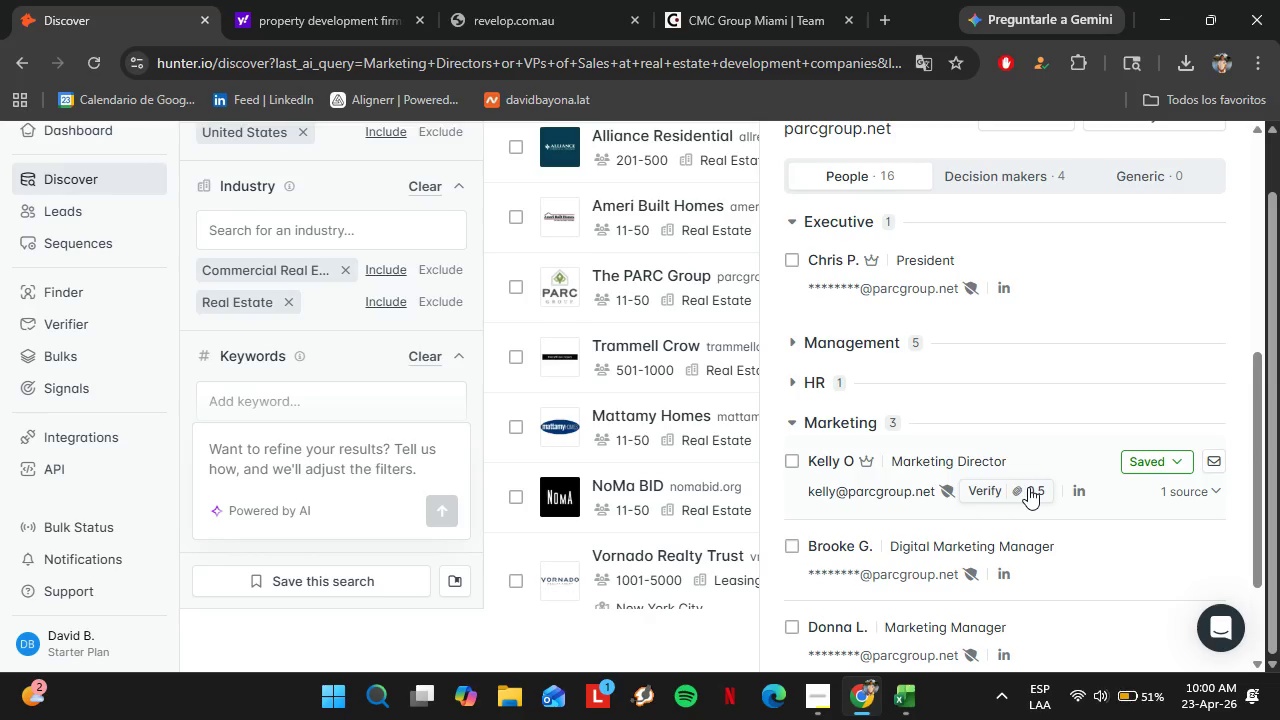 
wait(14.58)
 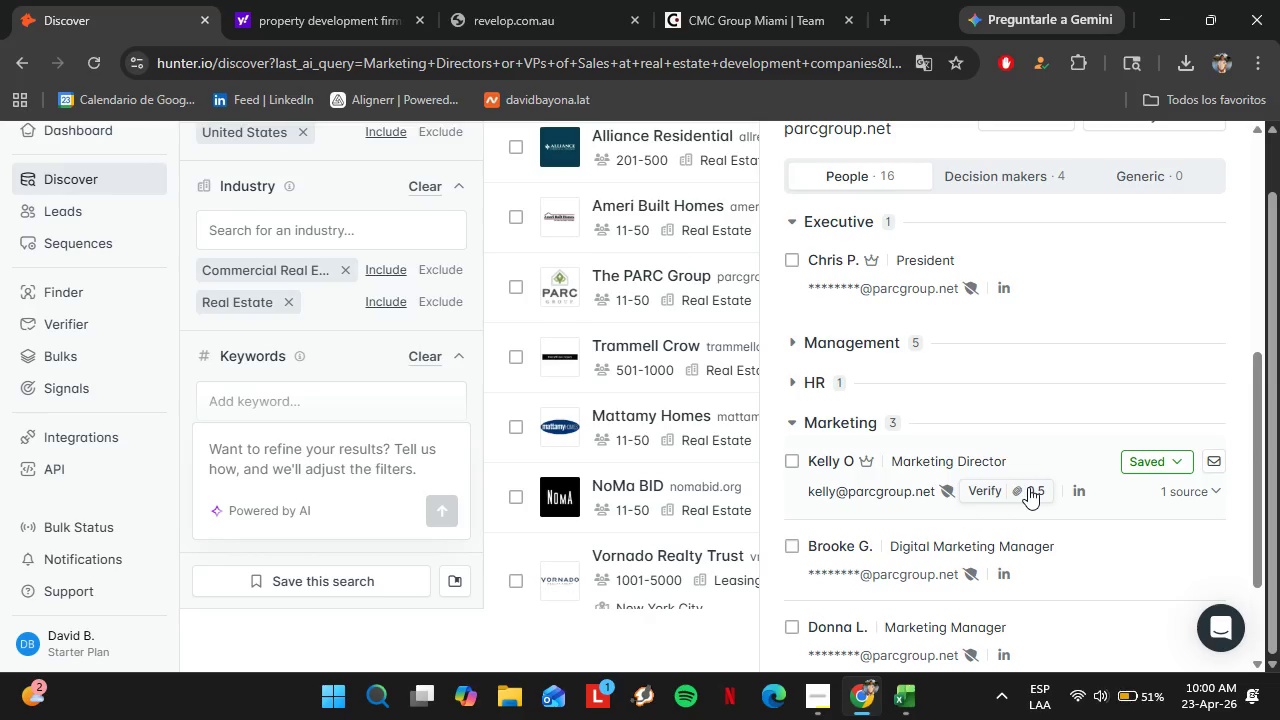 
left_click([1144, 466])
 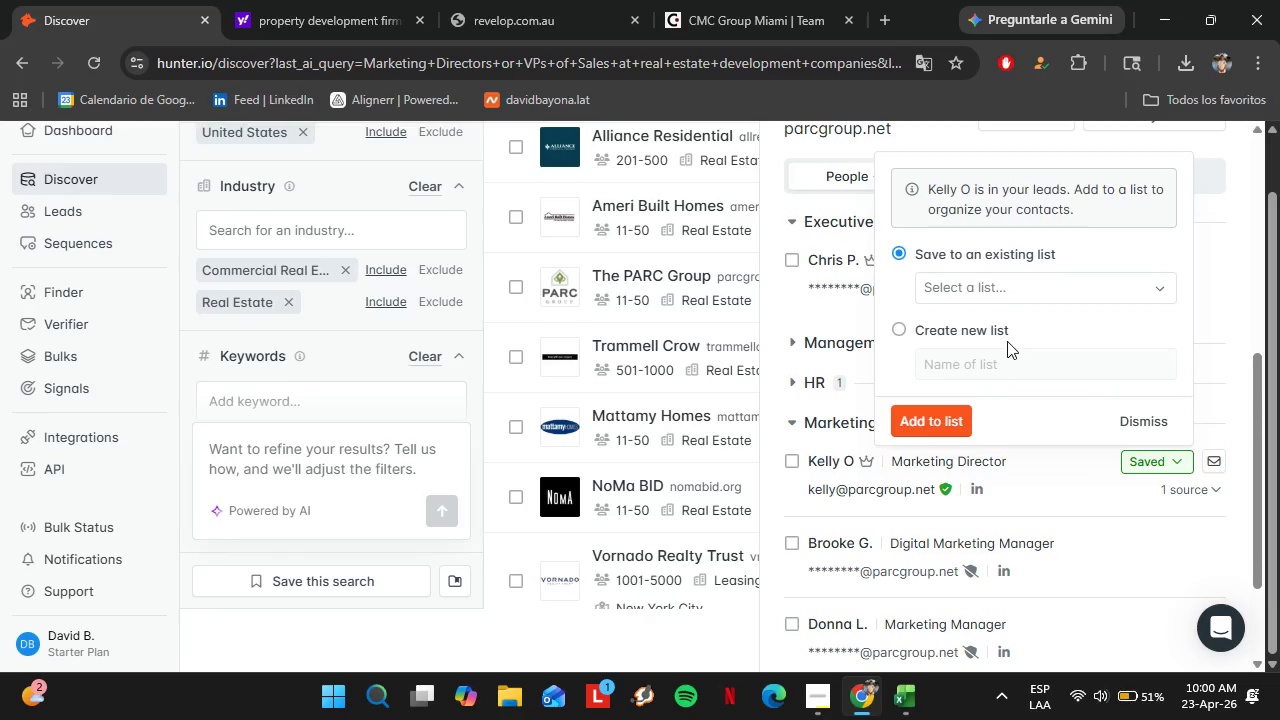 
left_click([999, 284])
 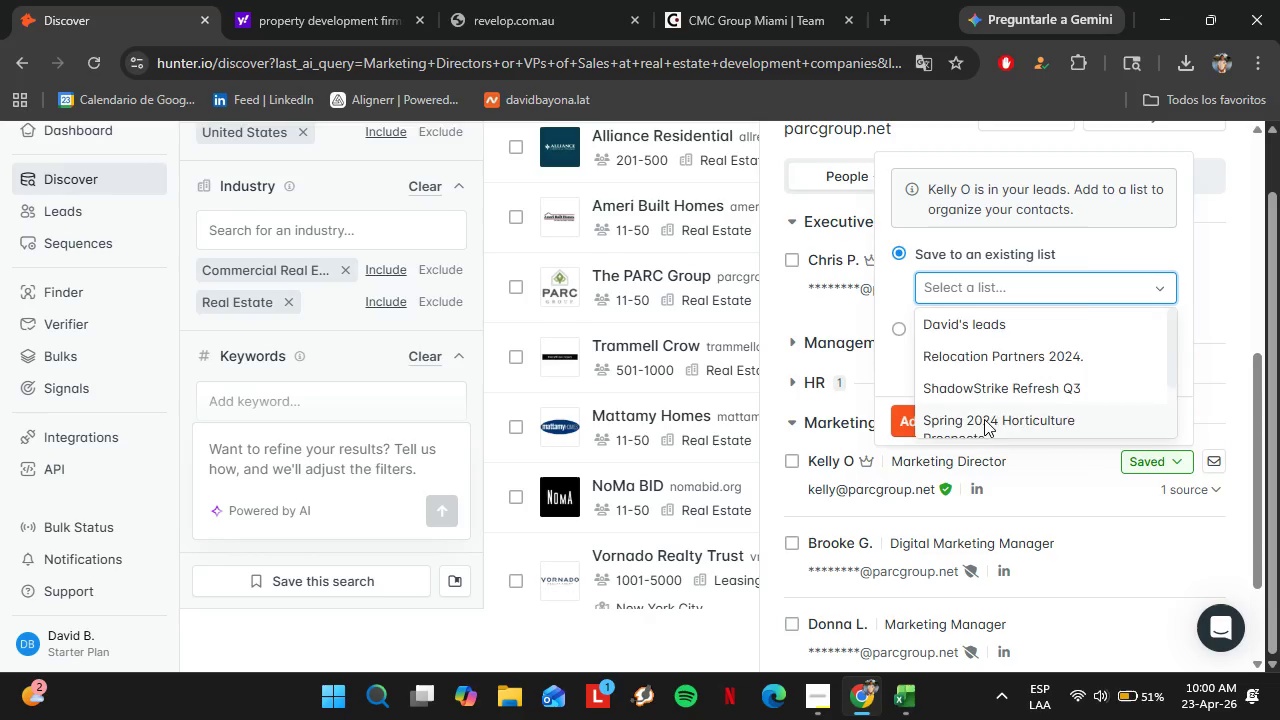 
scroll: coordinate [984, 419], scroll_direction: down, amount: 3.0
 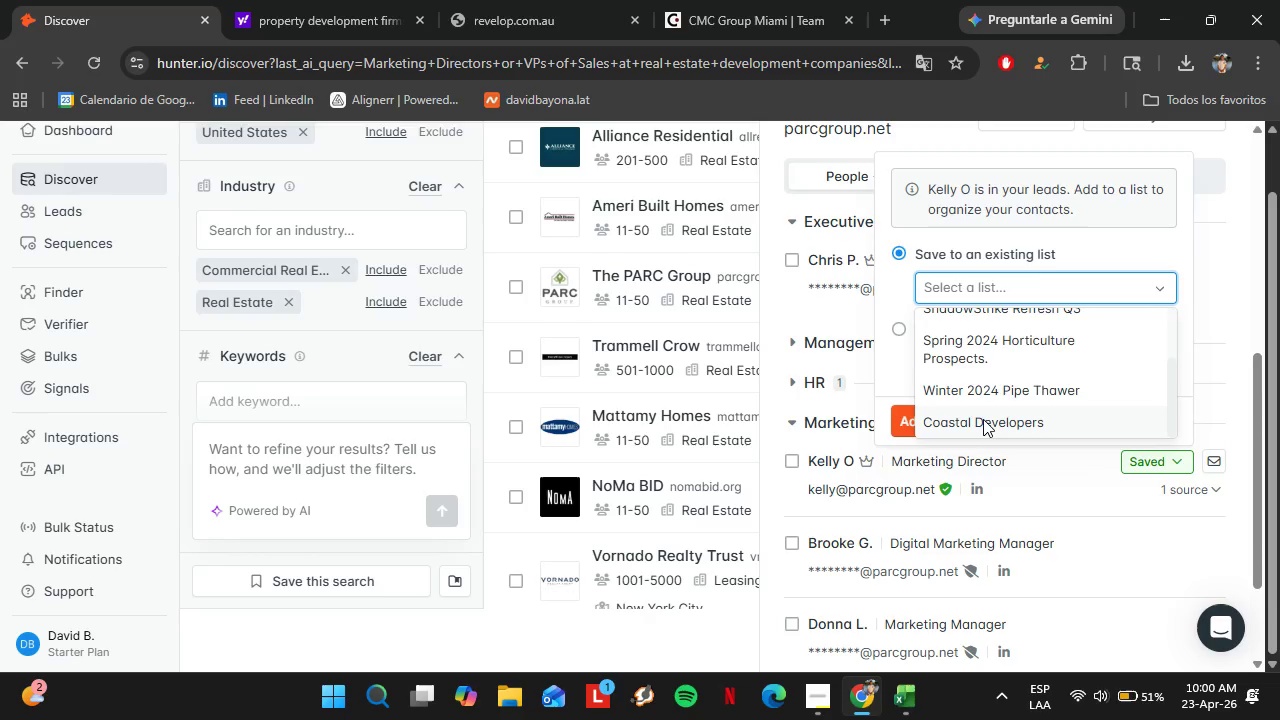 
left_click([983, 419])
 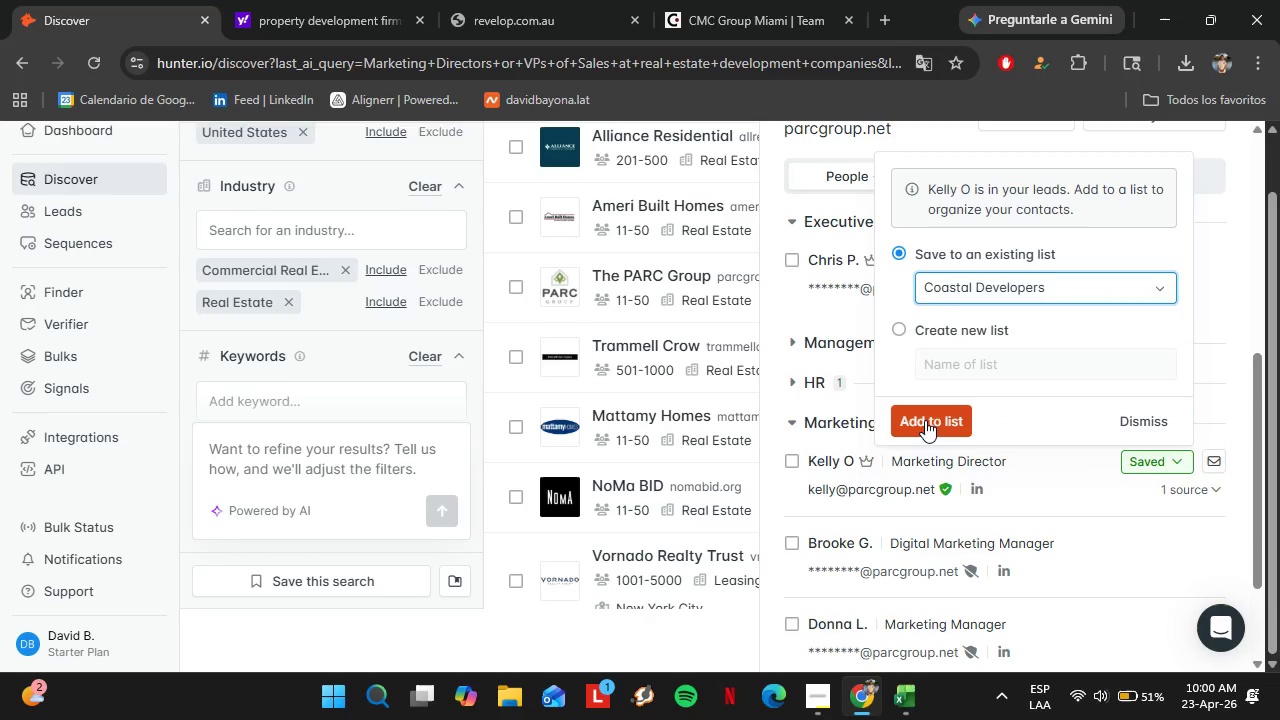 
left_click([925, 420])
 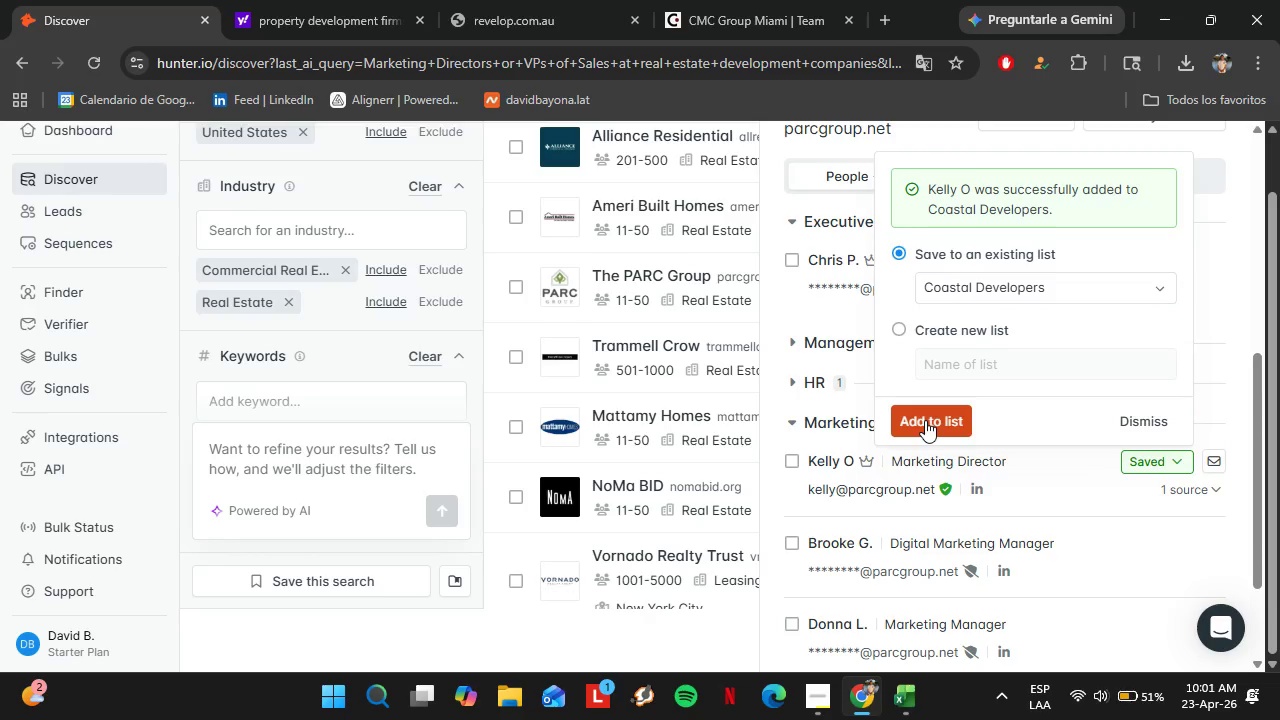 
wait(6.92)
 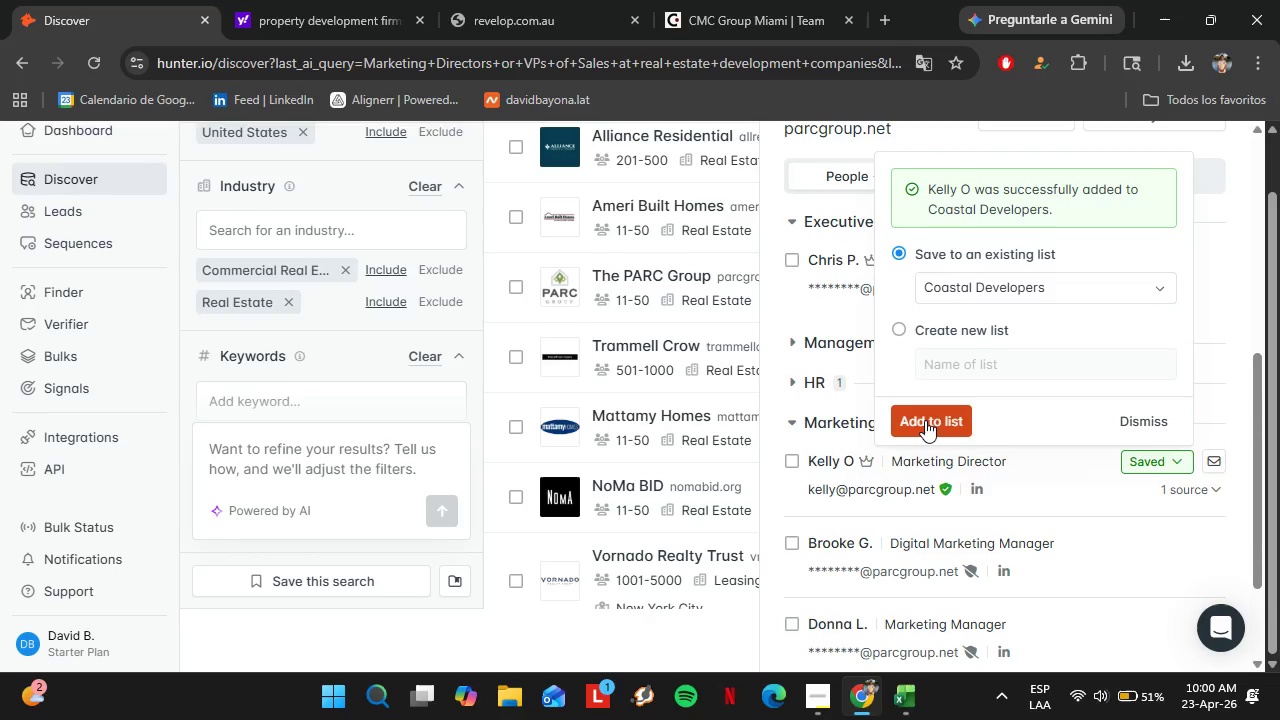 
left_click([939, 409])
 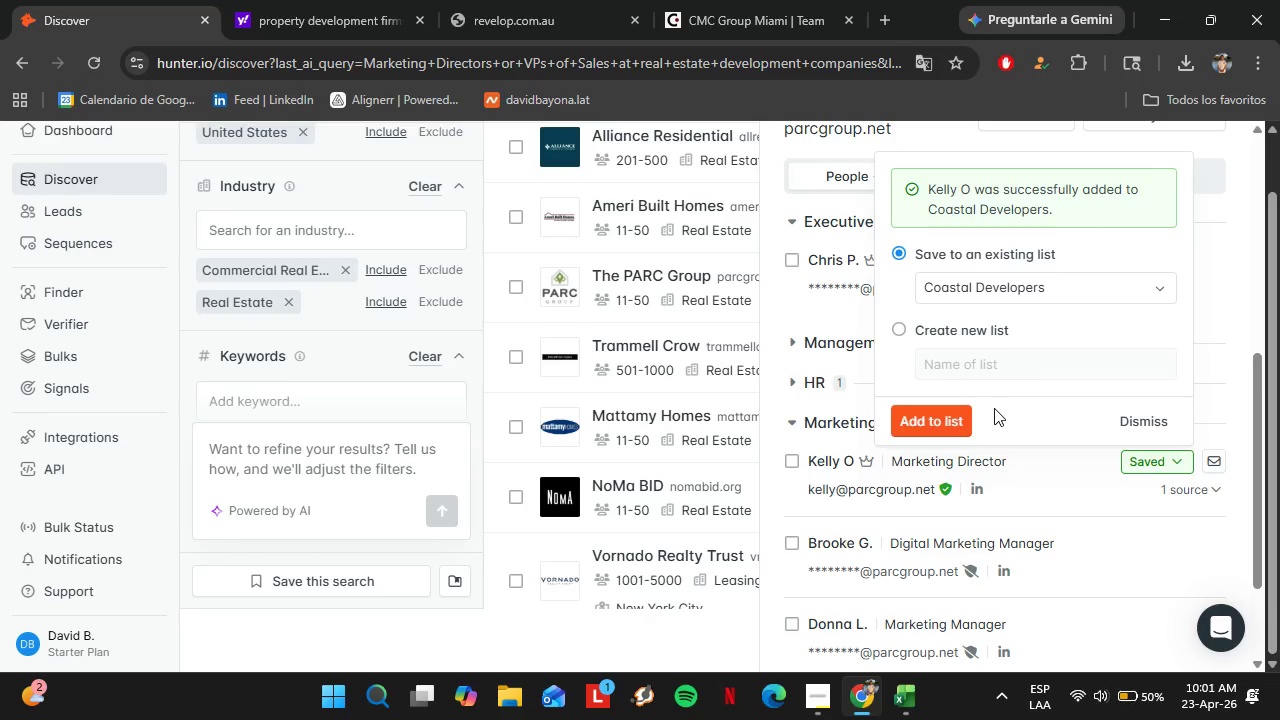 
wait(12.03)
 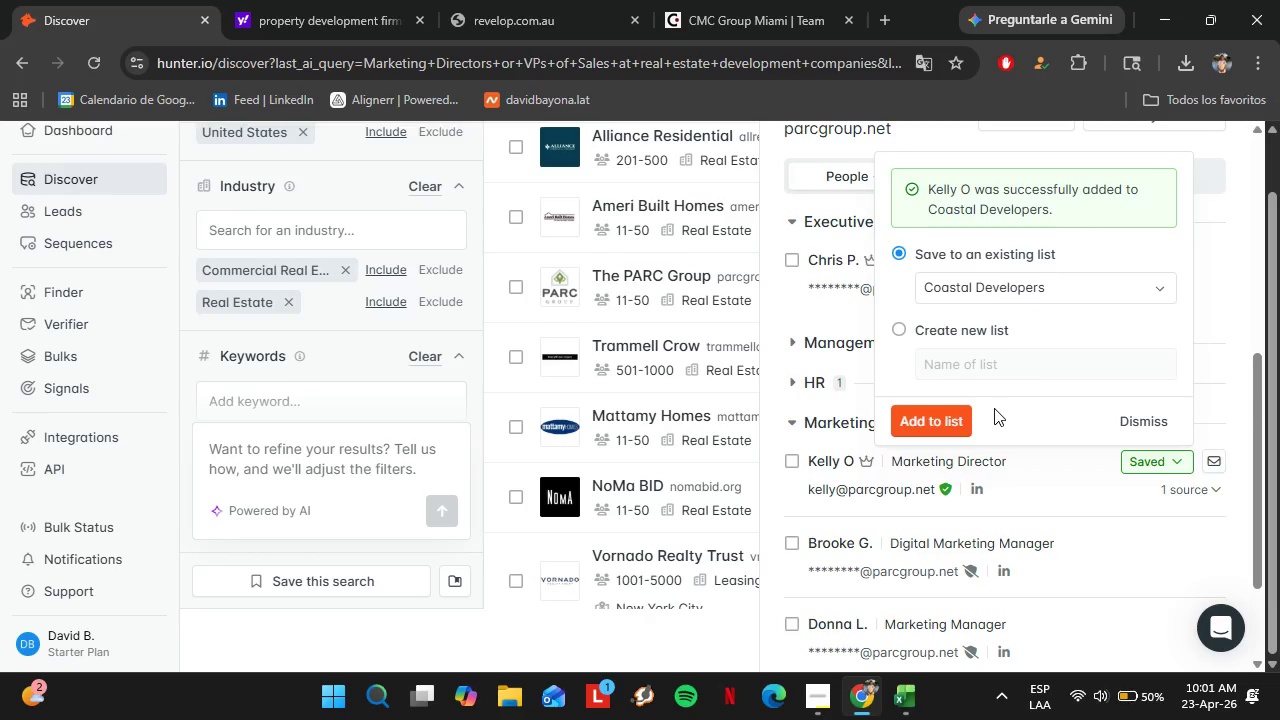 
left_click([1138, 414])
 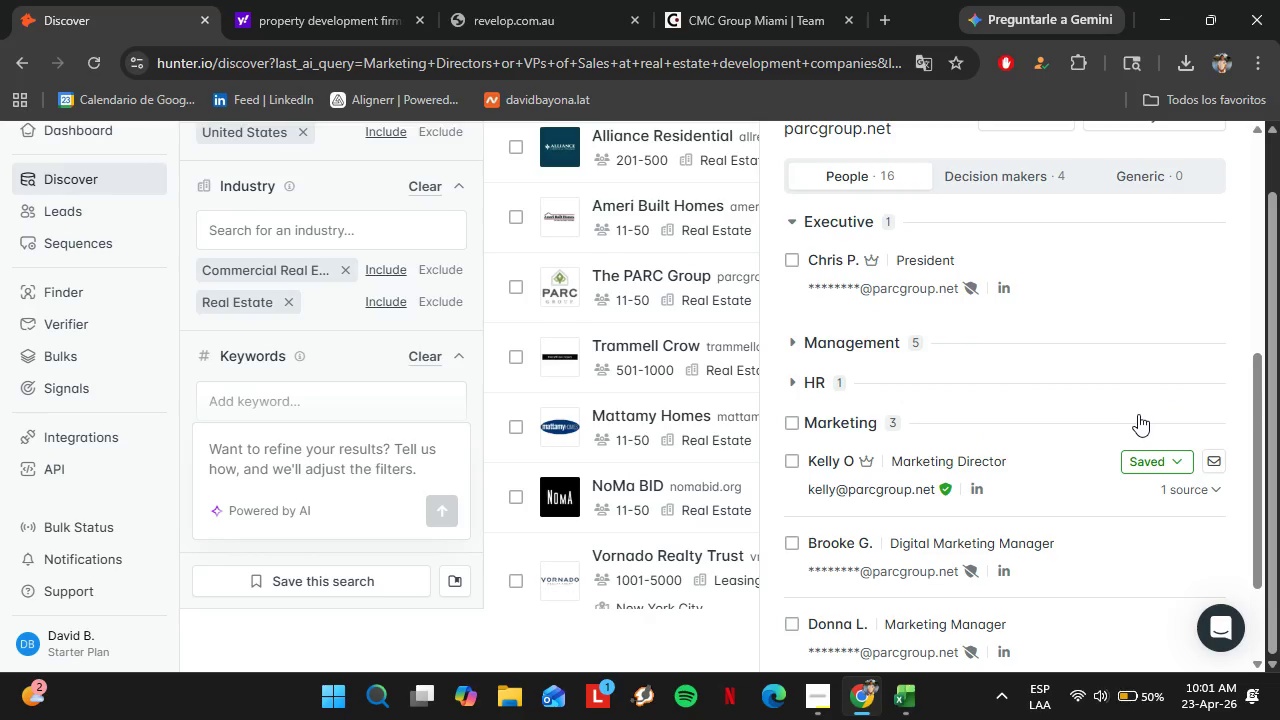 
wait(10.02)
 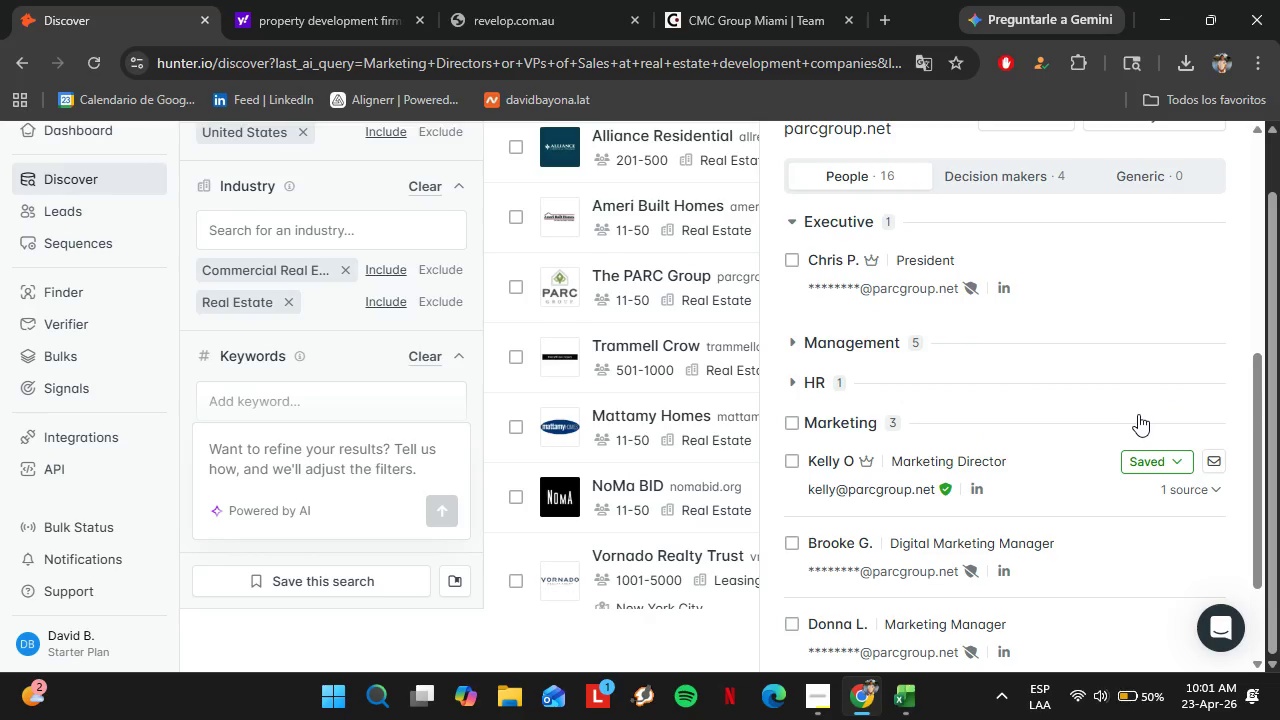 
scroll: coordinate [754, 392], scroll_direction: up, amount: 6.0
 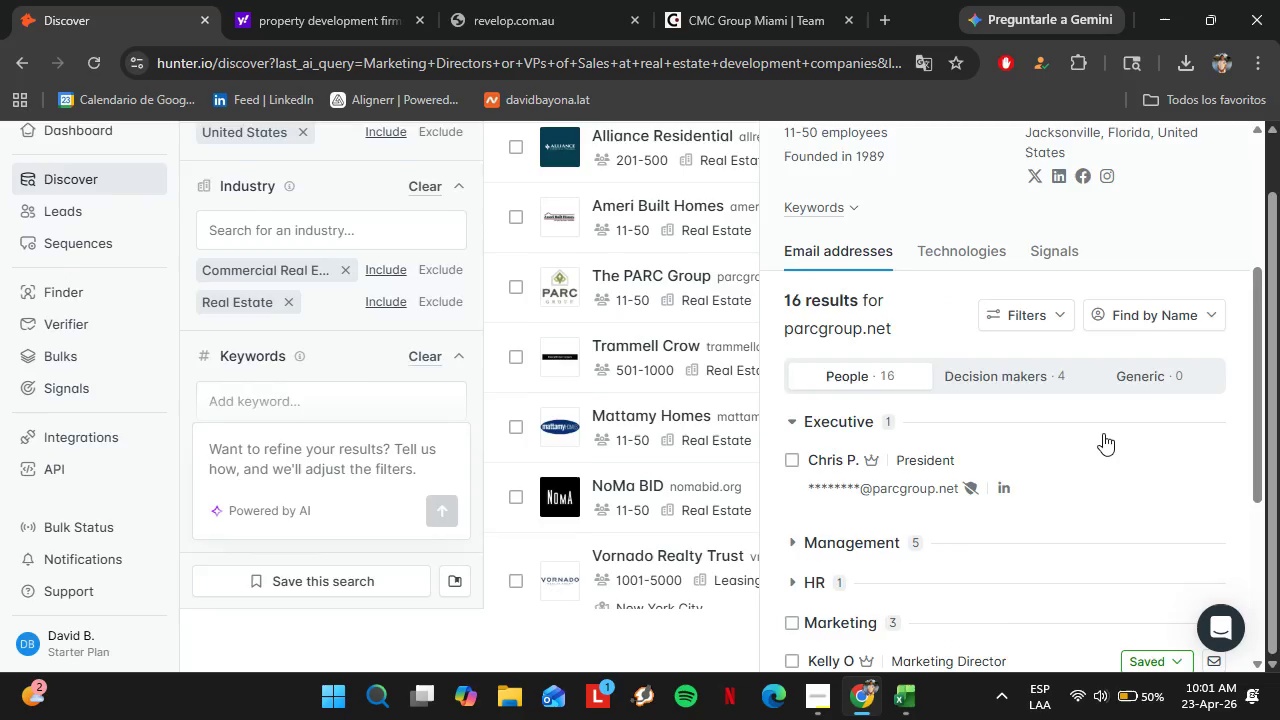 
scroll: coordinate [796, 449], scroll_direction: down, amount: 8.0
 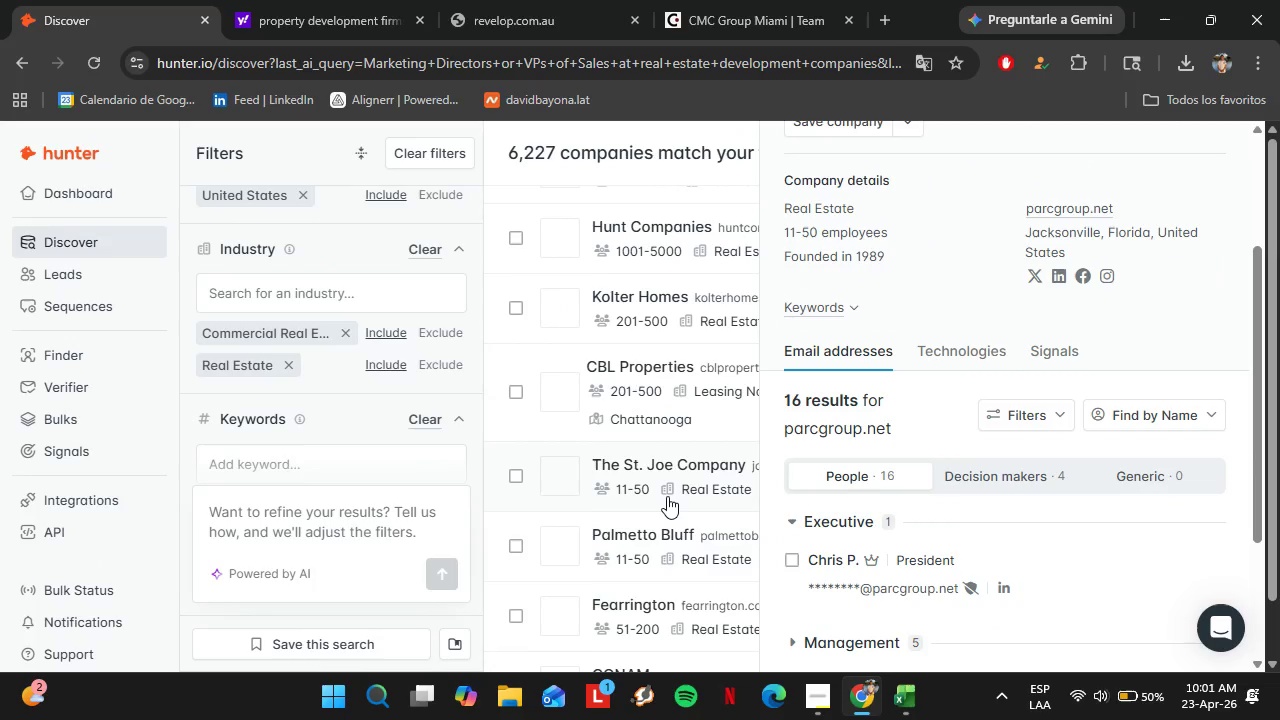 
scroll: coordinate [658, 477], scroll_direction: up, amount: 7.0
 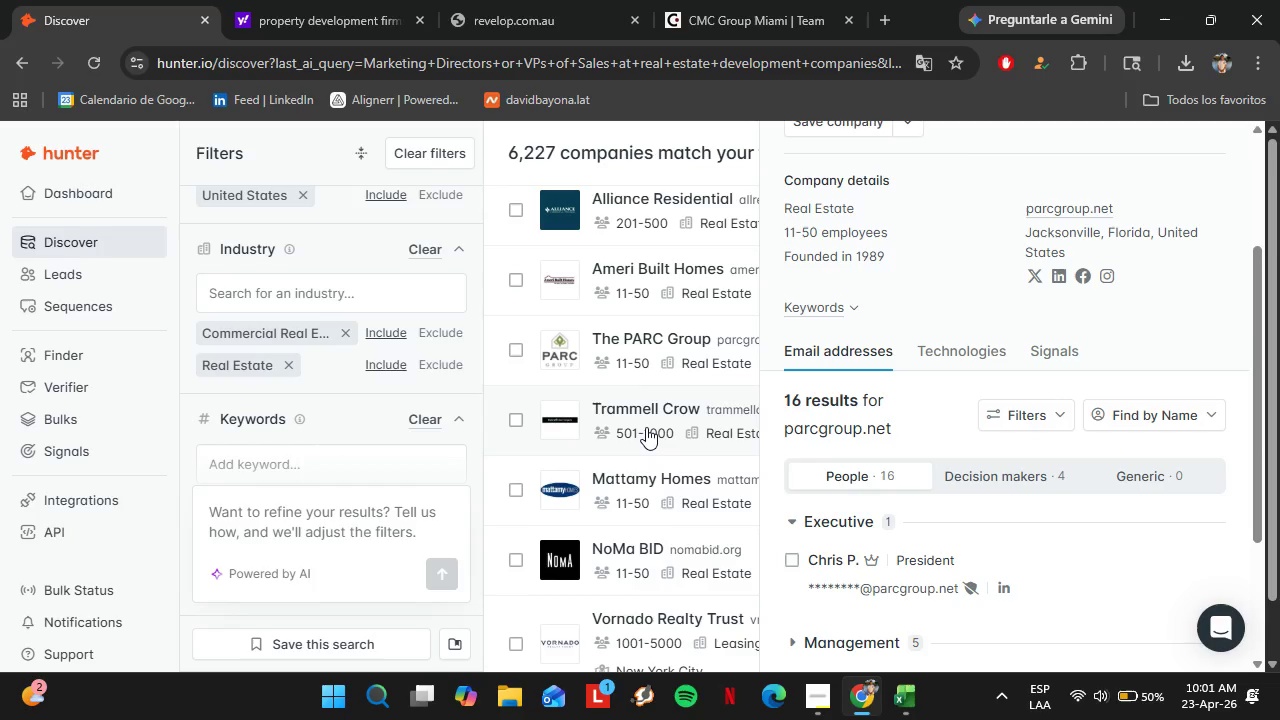 
left_click([646, 427])
 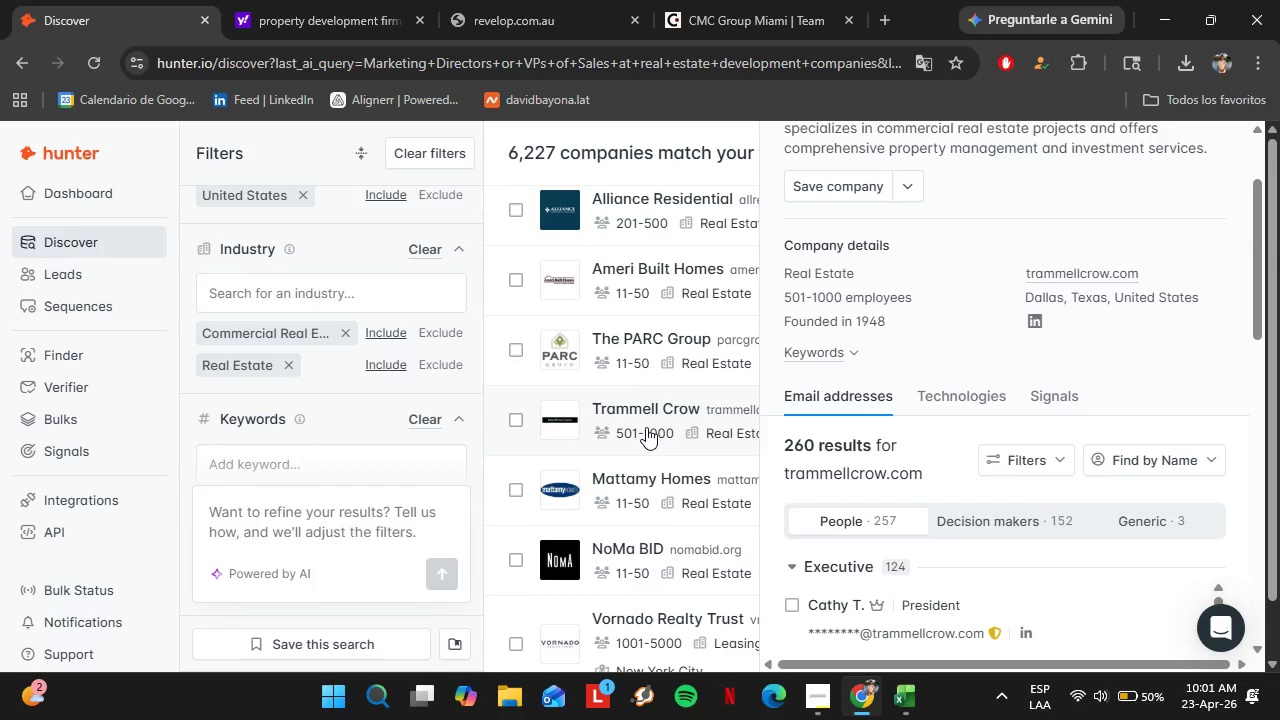 
wait(5.8)
 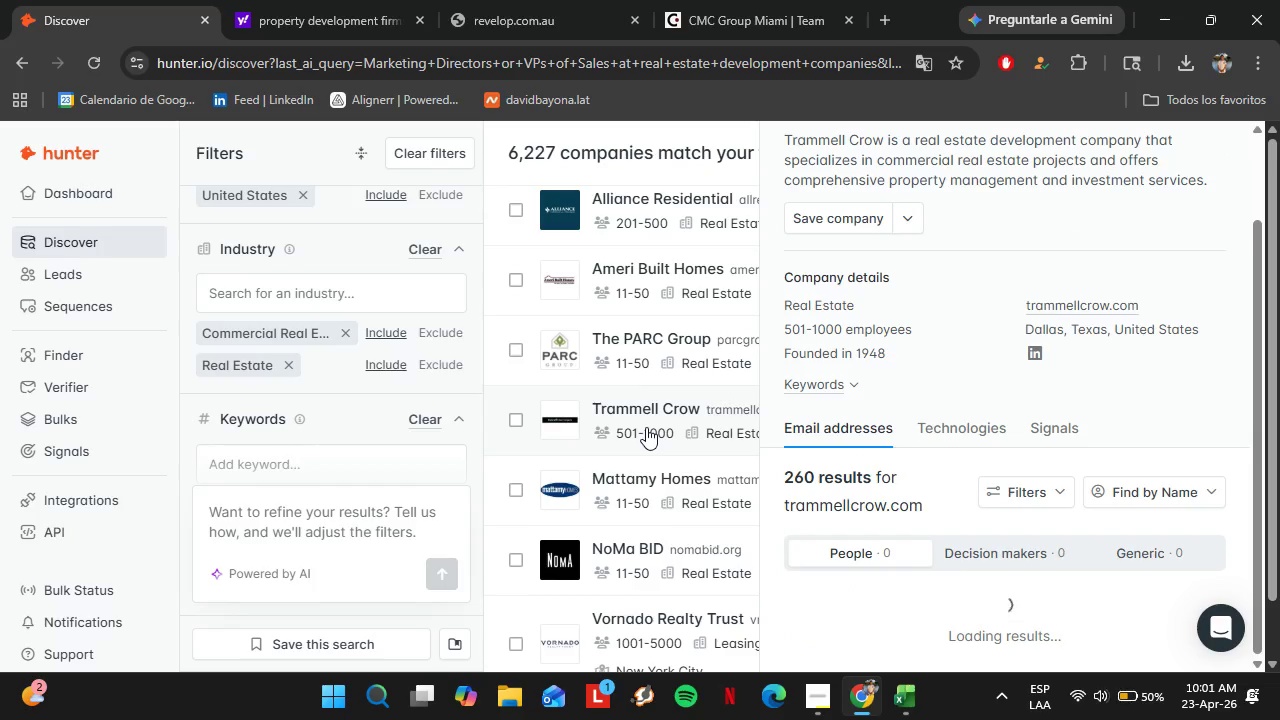 
left_click([638, 493])
 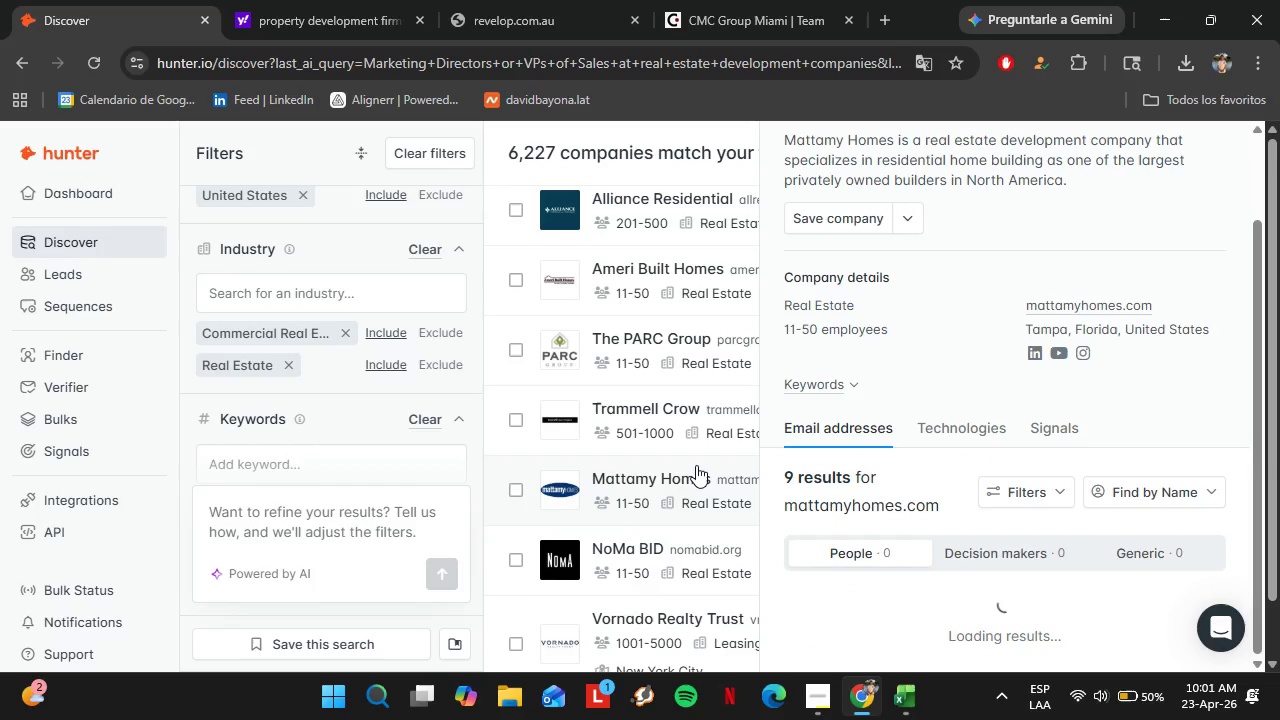 
scroll: coordinate [904, 417], scroll_direction: down, amount: 4.0
 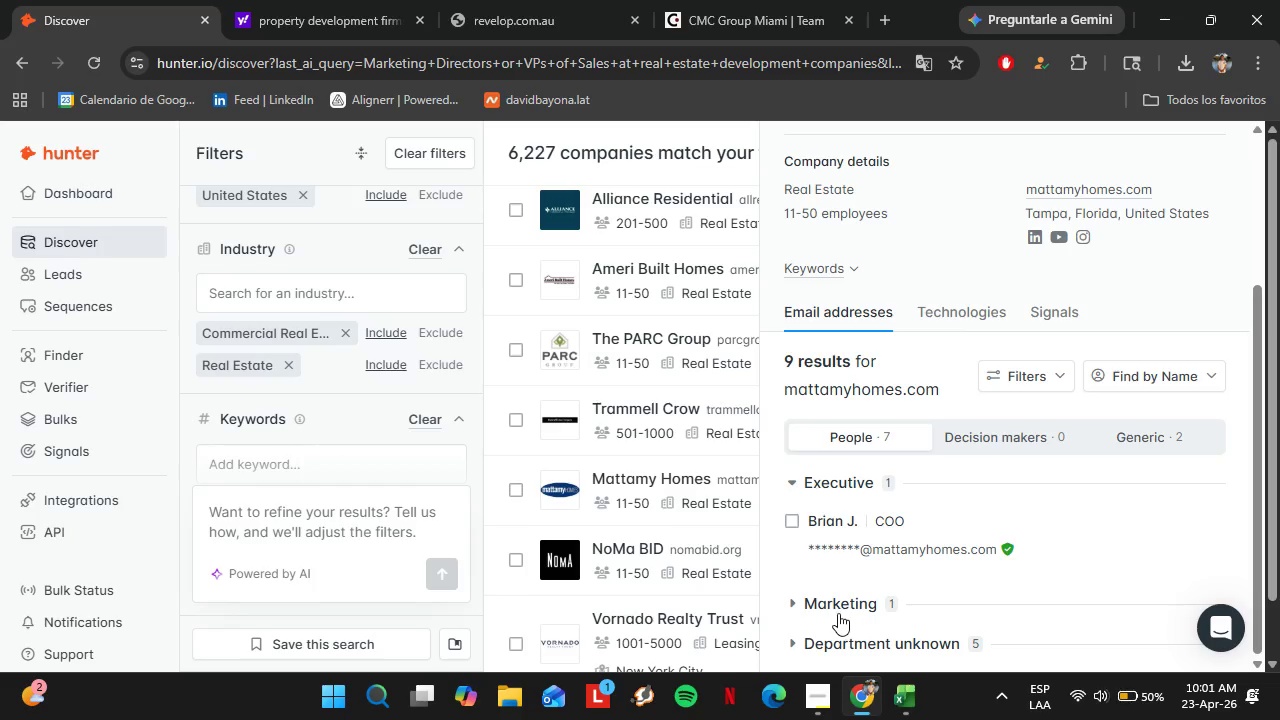 
left_click([838, 613])
 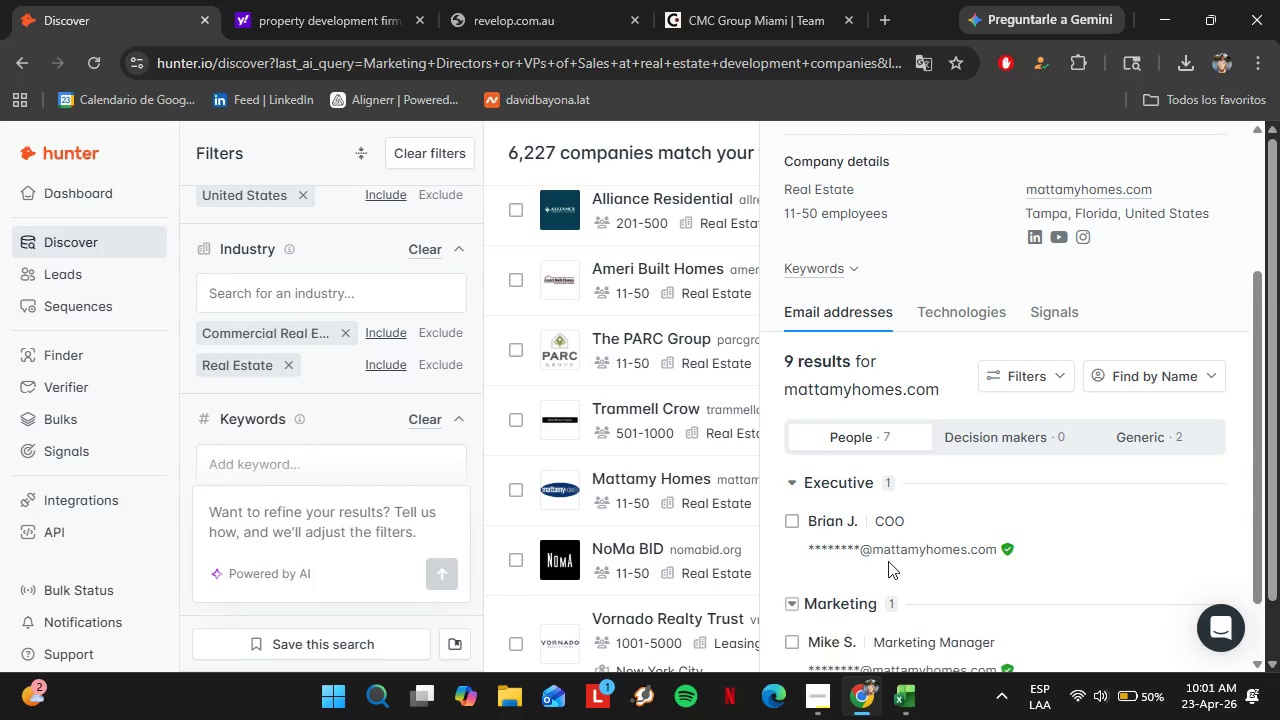 
scroll: coordinate [888, 560], scroll_direction: down, amount: 1.0
 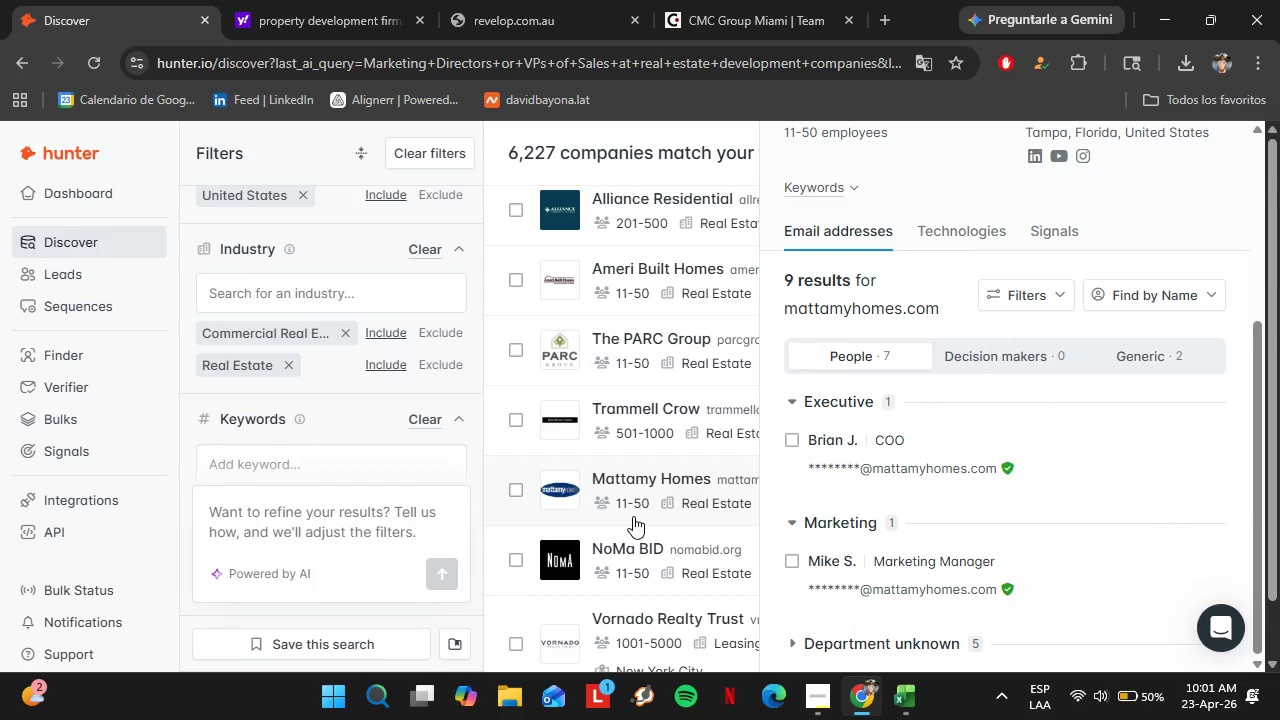 
left_click([625, 553])
 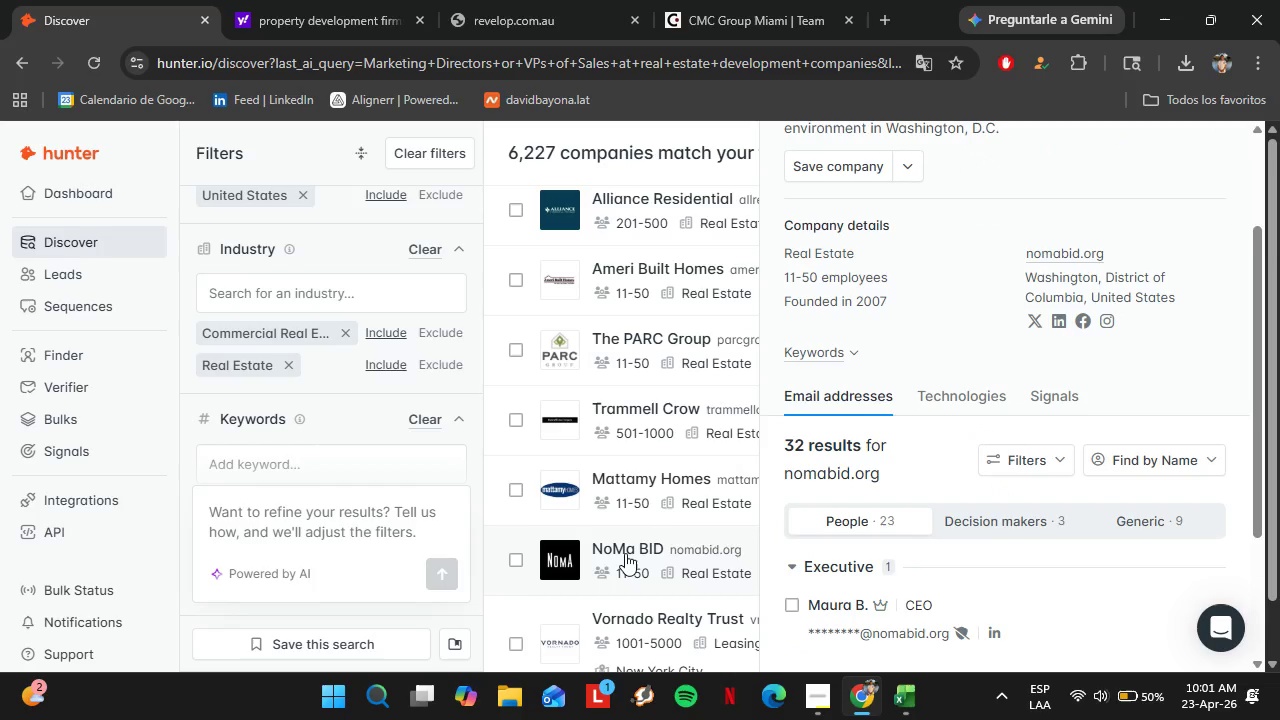 
wait(6.05)
 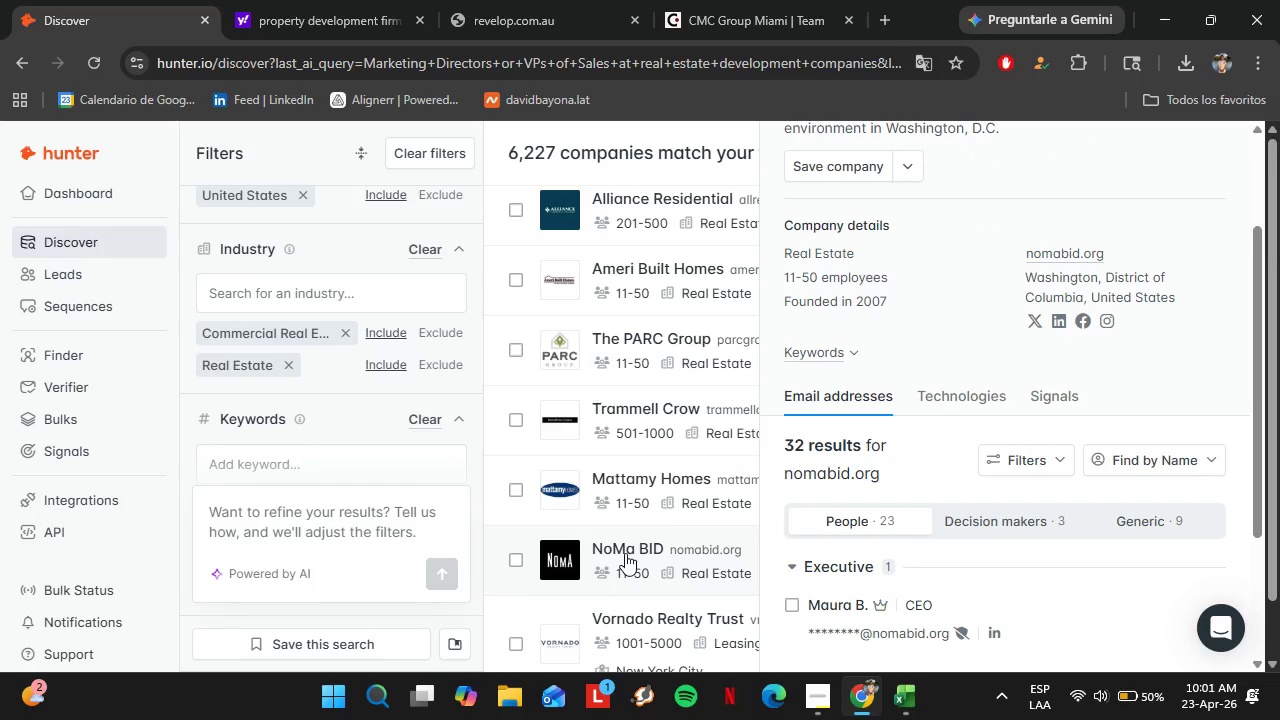 
scroll: coordinate [949, 470], scroll_direction: down, amount: 4.0
 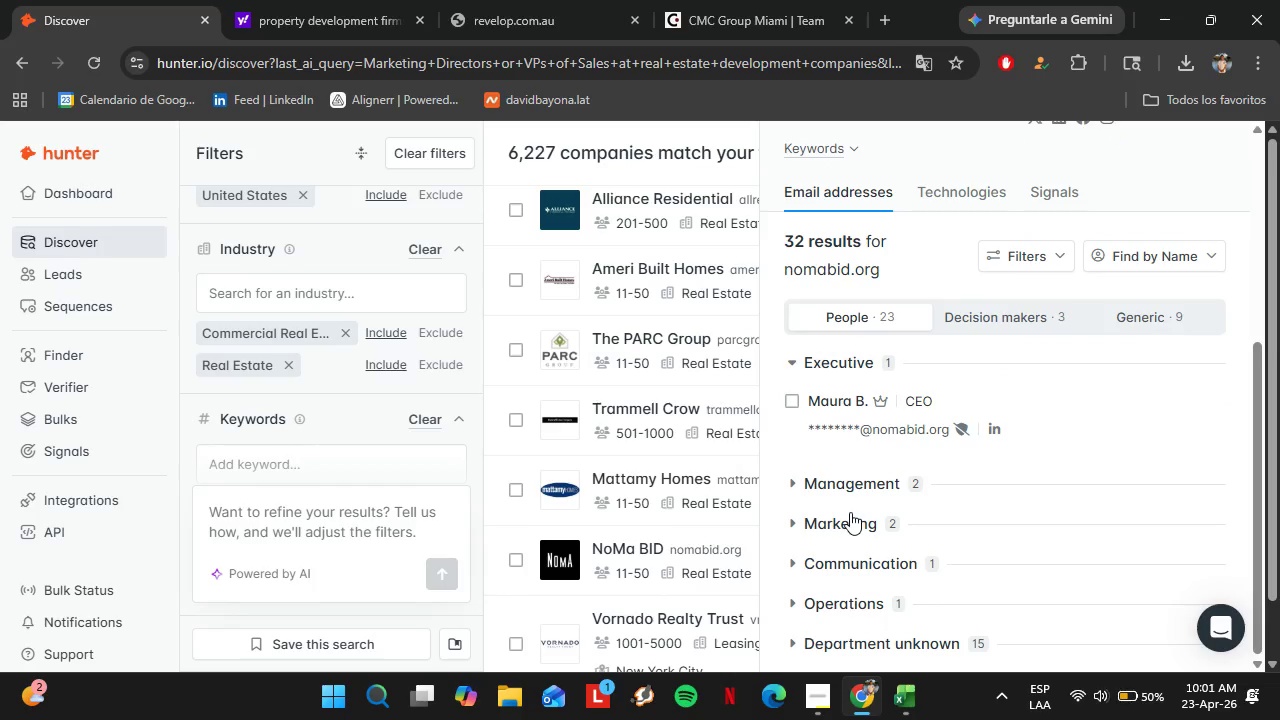 
left_click([850, 514])
 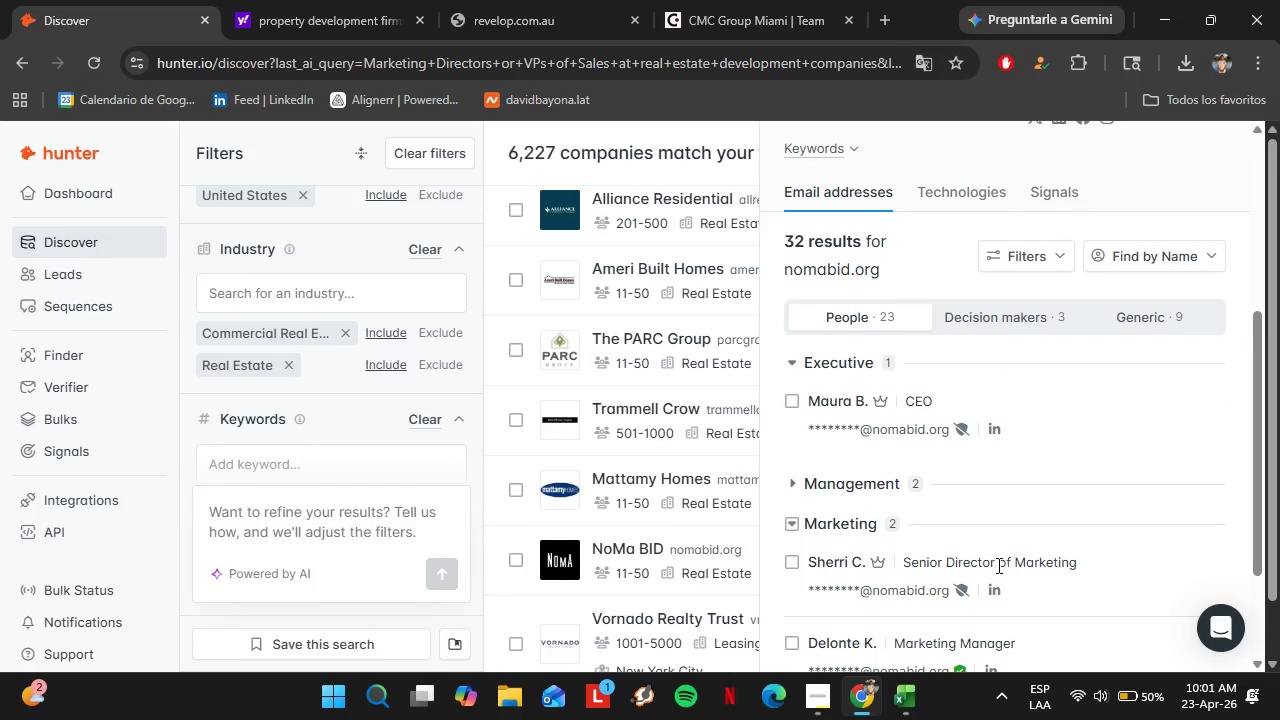 
scroll: coordinate [997, 565], scroll_direction: down, amount: 1.0
 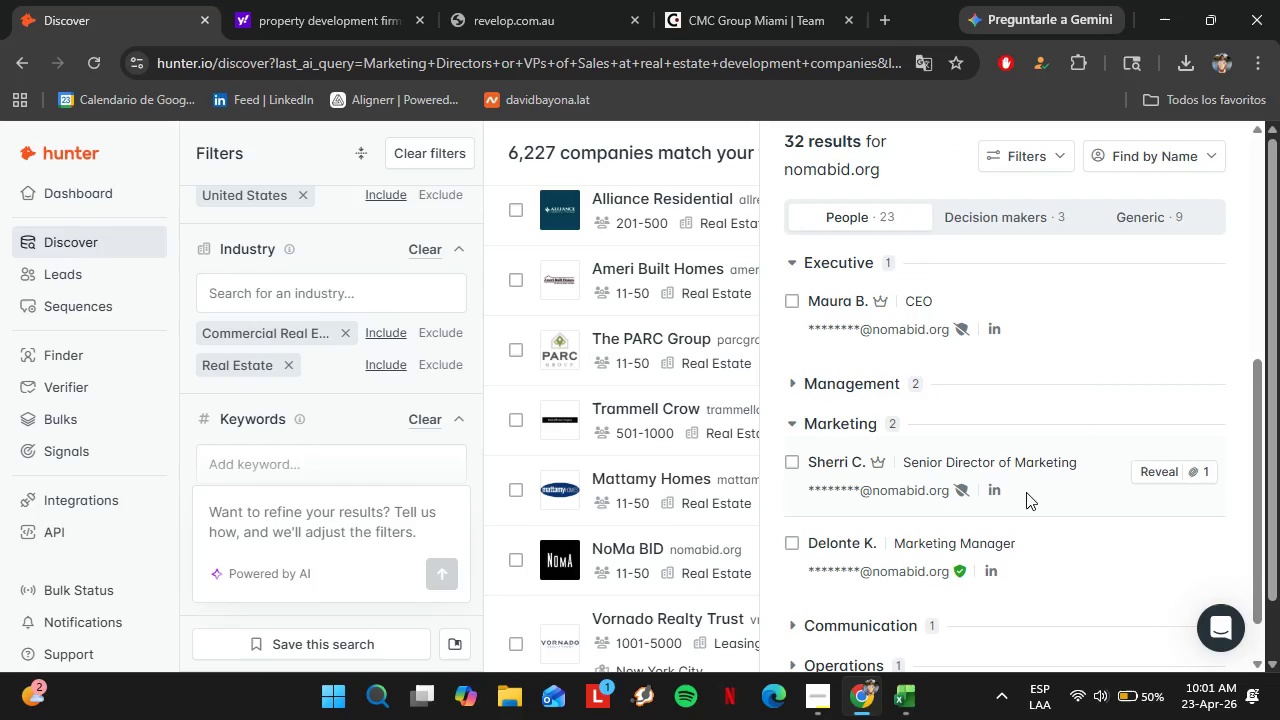 
scroll: coordinate [1026, 492], scroll_direction: up, amount: 5.0
 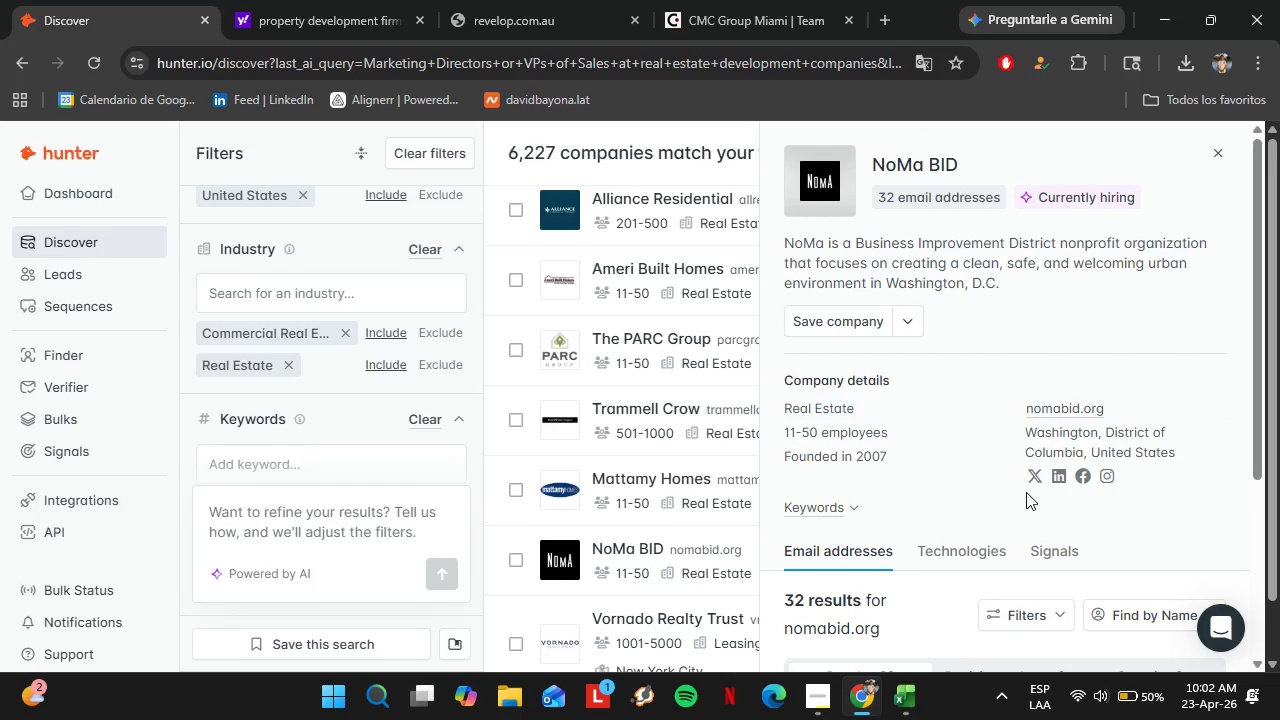 
wait(5.66)
 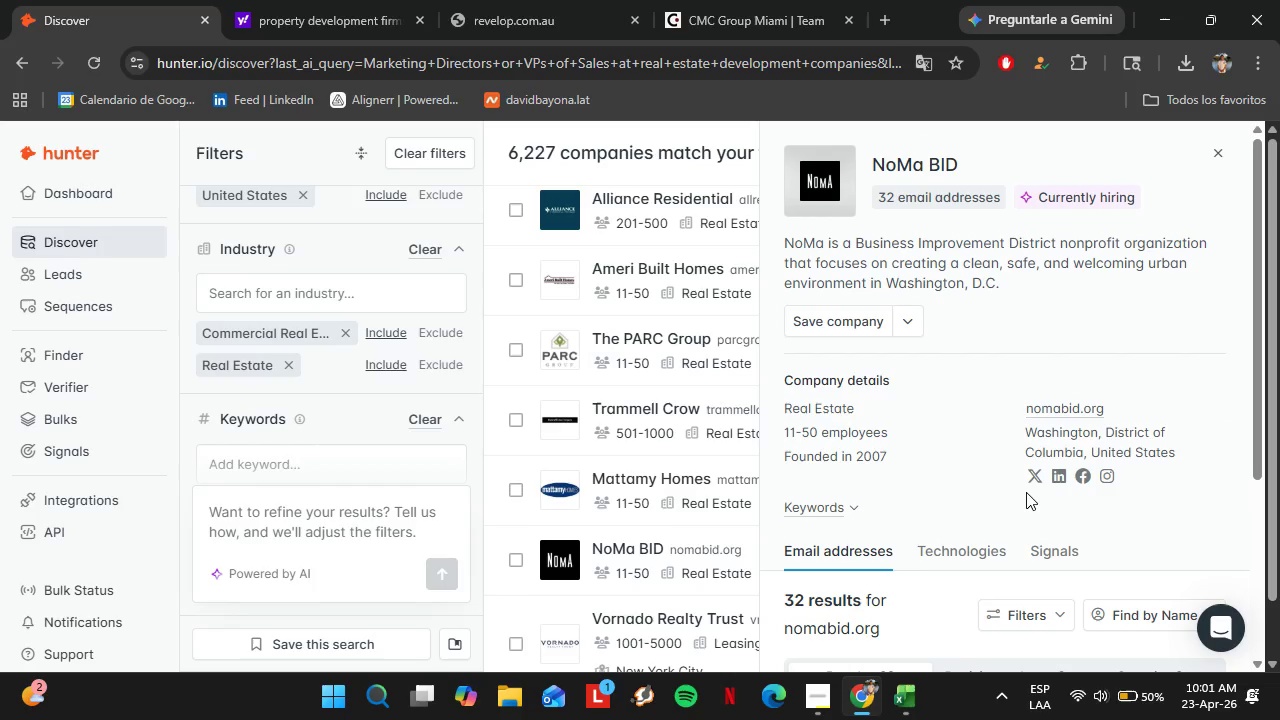 
scroll: coordinate [643, 543], scroll_direction: down, amount: 1.0
 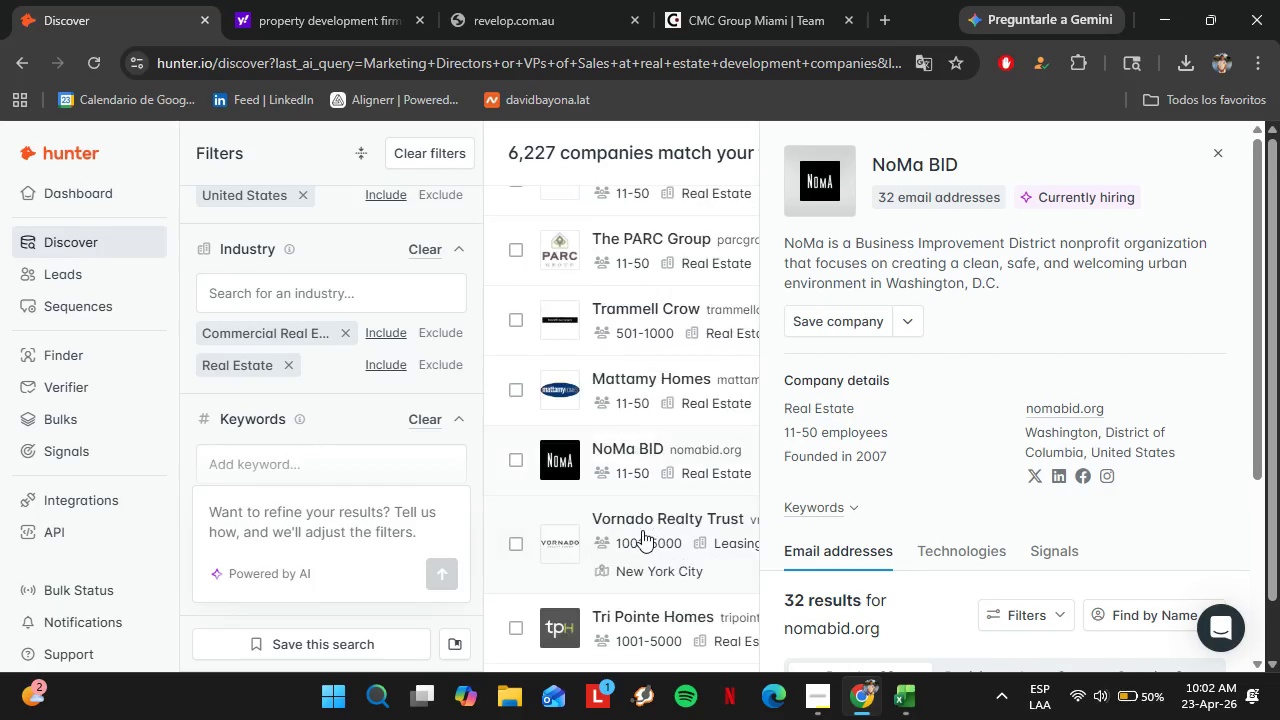 
mouse_move([671, 508])
 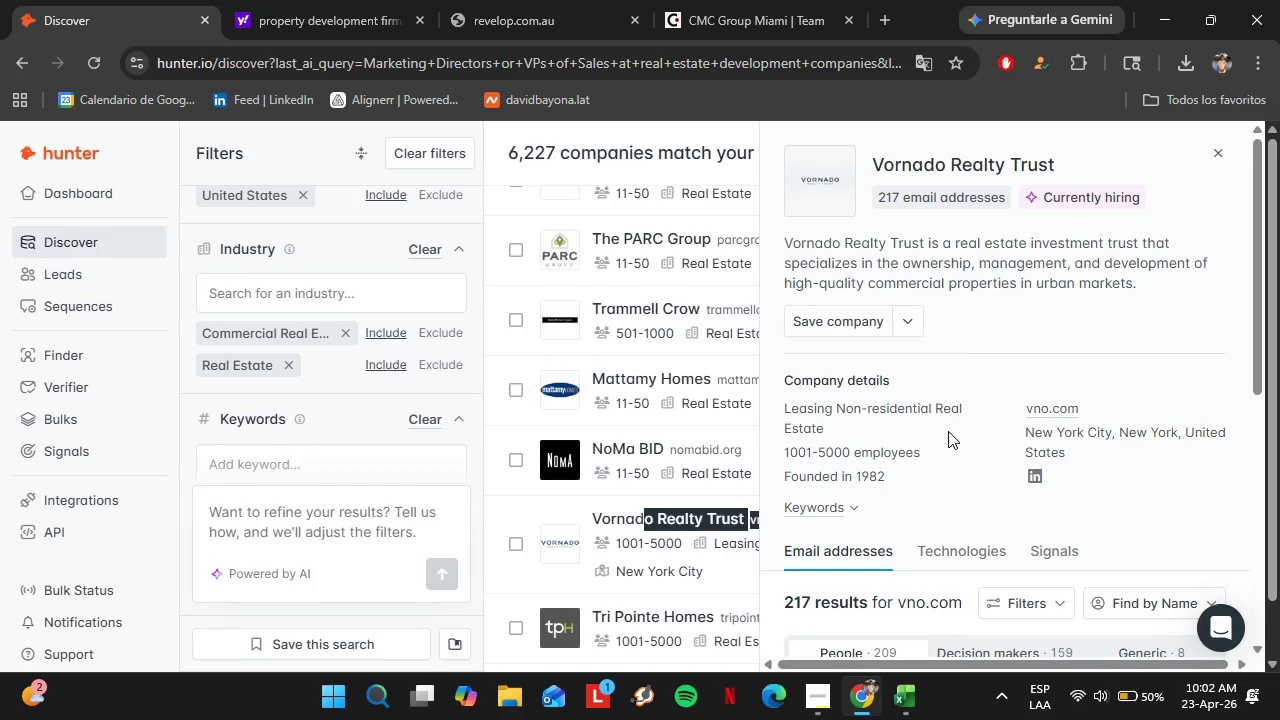 
wait(5.87)
 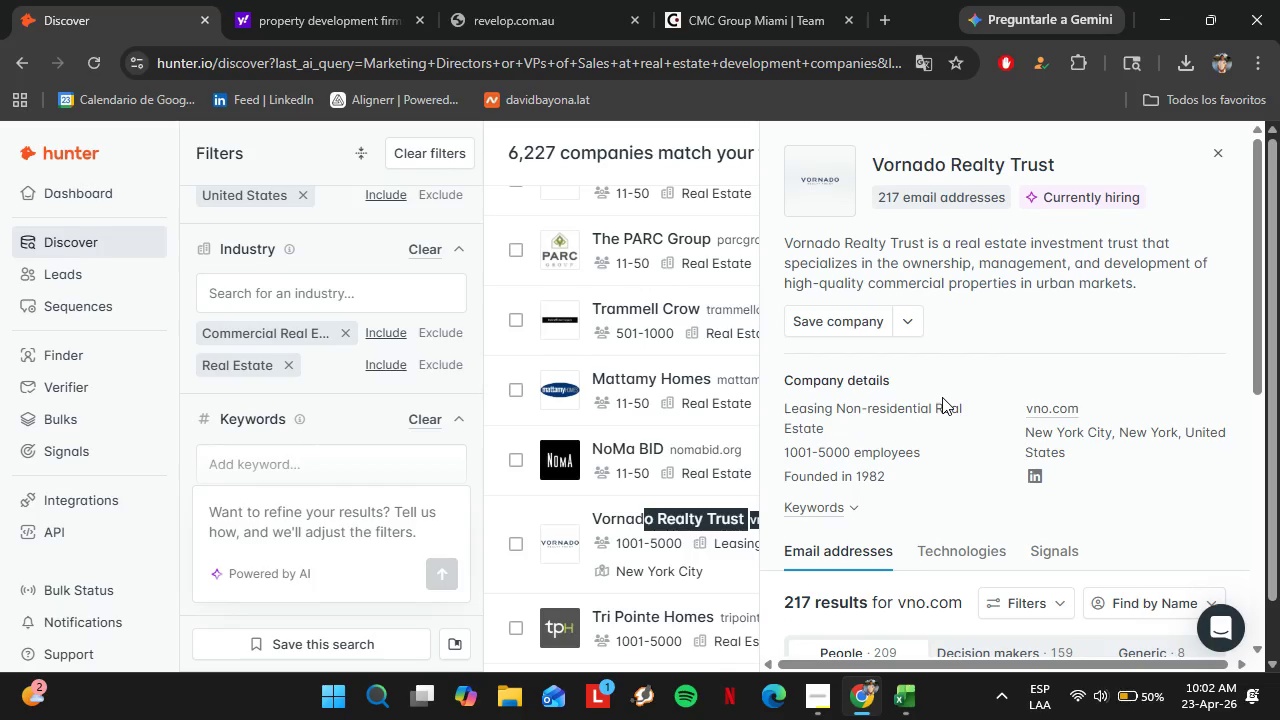 
scroll: coordinate [664, 581], scroll_direction: down, amount: 3.0
 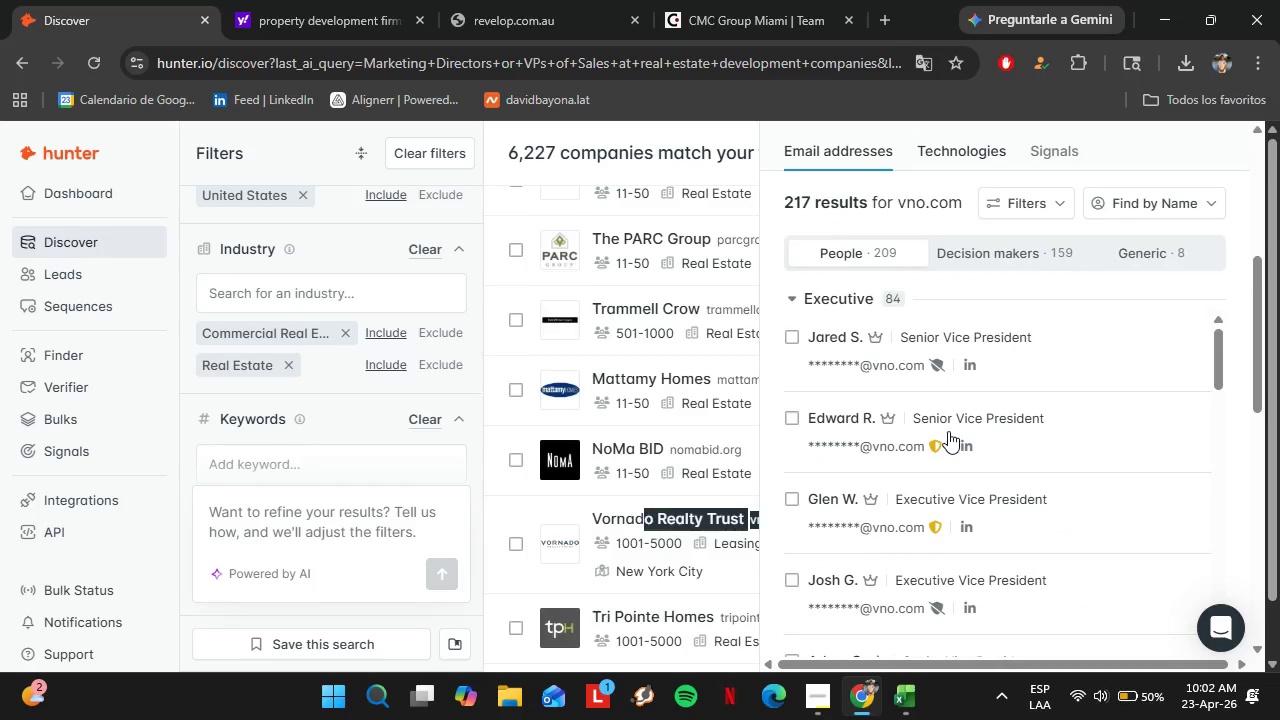 
left_click([644, 425])
 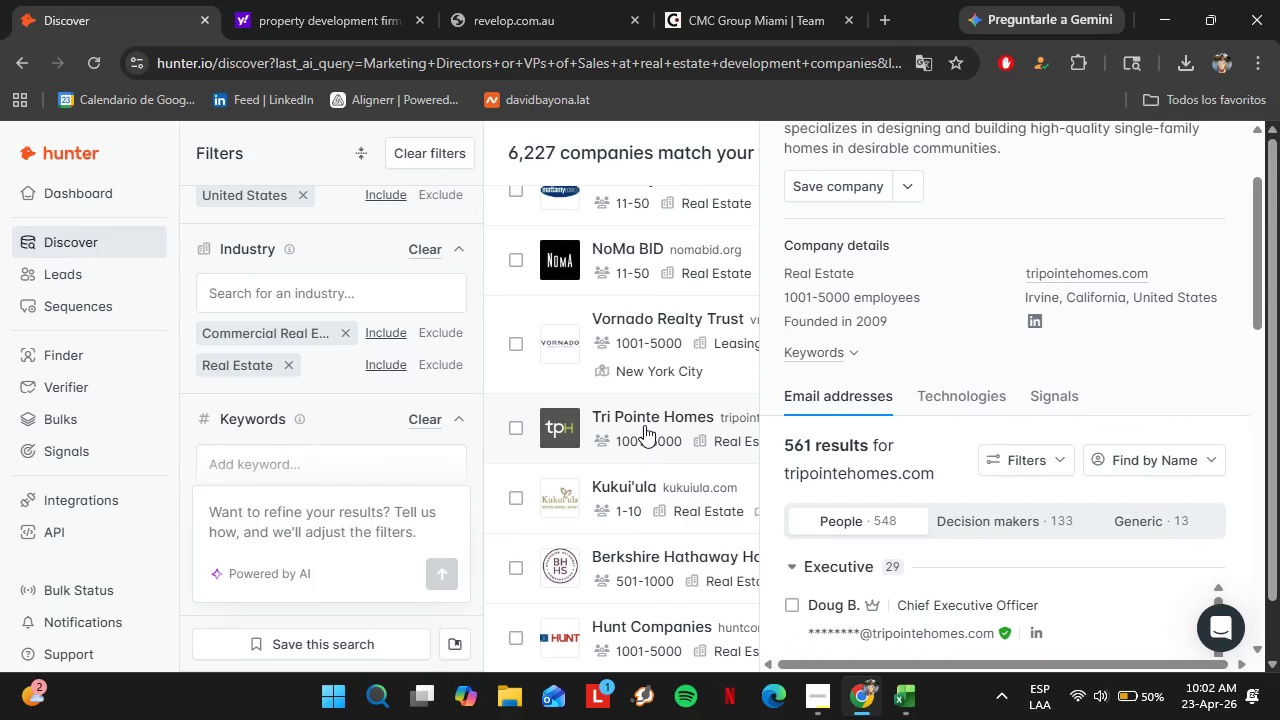 
wait(18.3)
 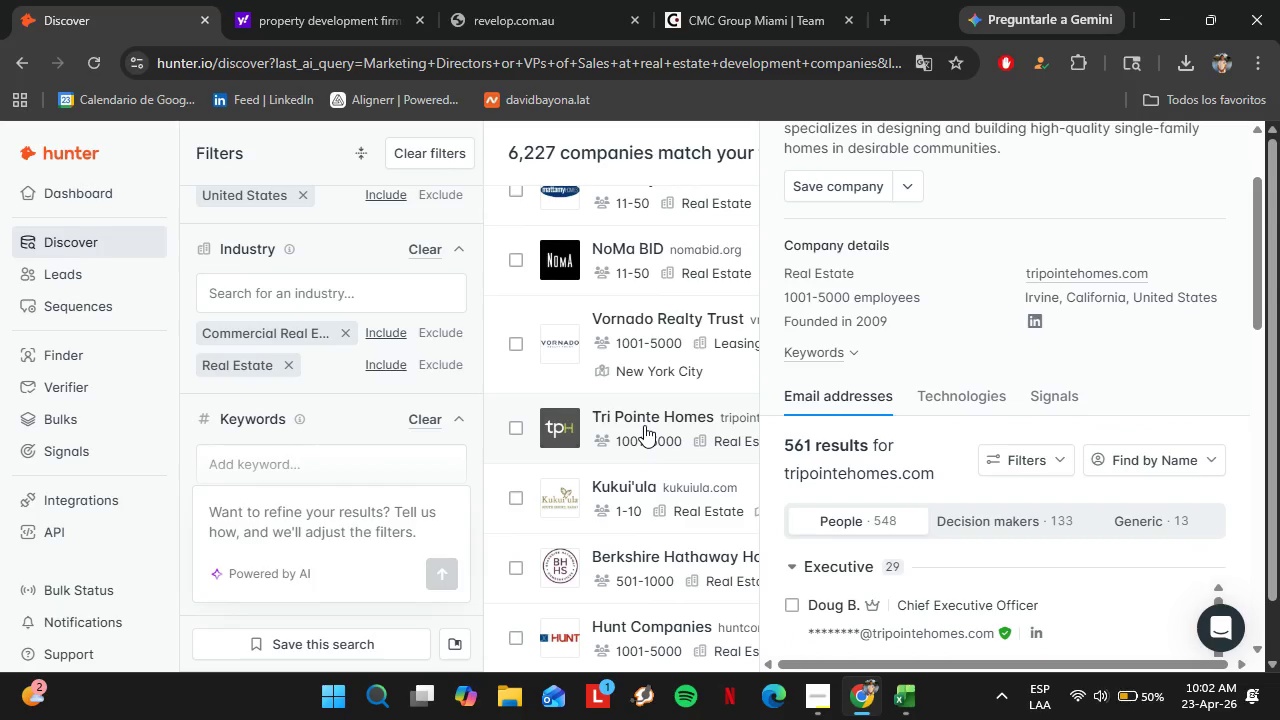 
scroll: coordinate [989, 493], scroll_direction: down, amount: 1.0
 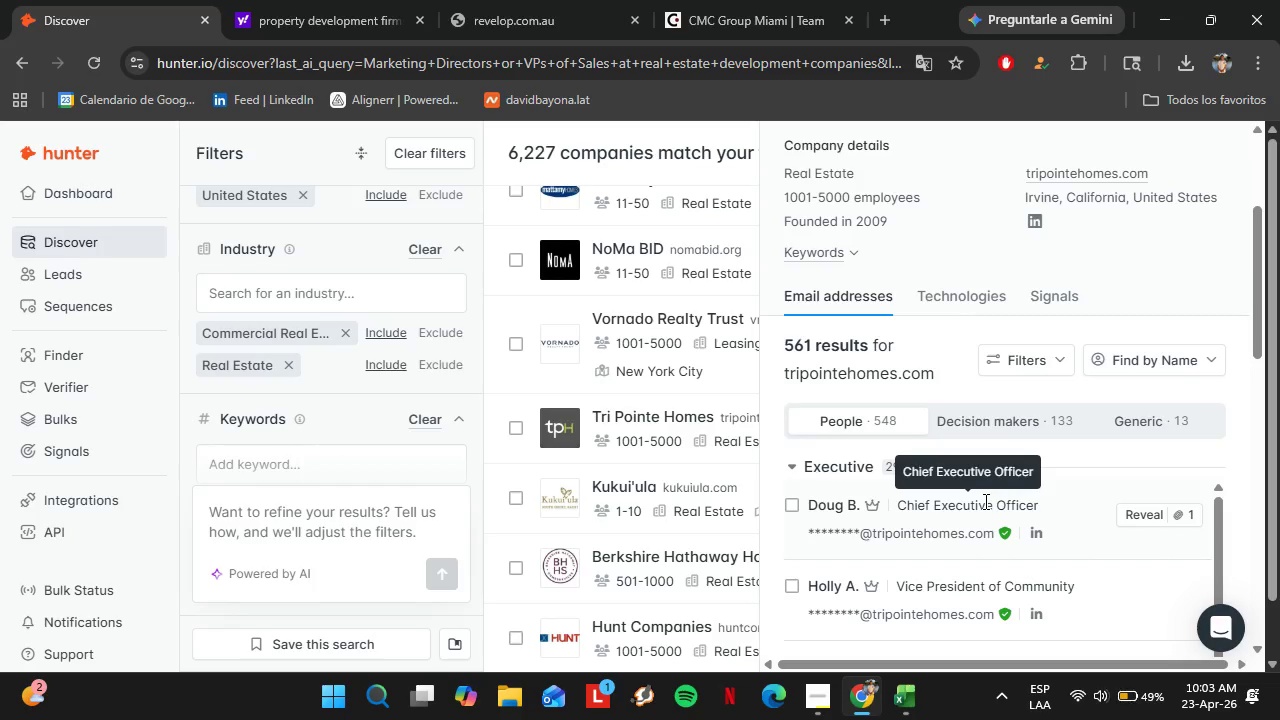 
wait(67.22)
 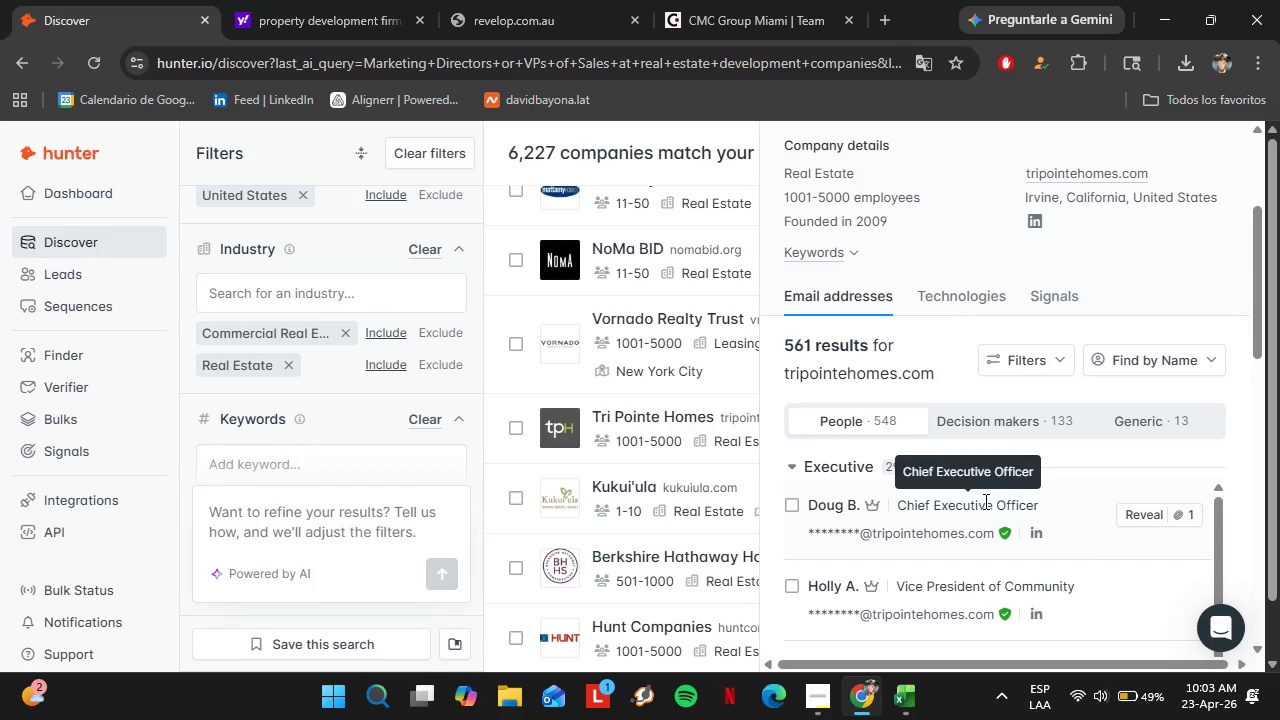 
scroll: coordinate [967, 427], scroll_direction: down, amount: 3.0
 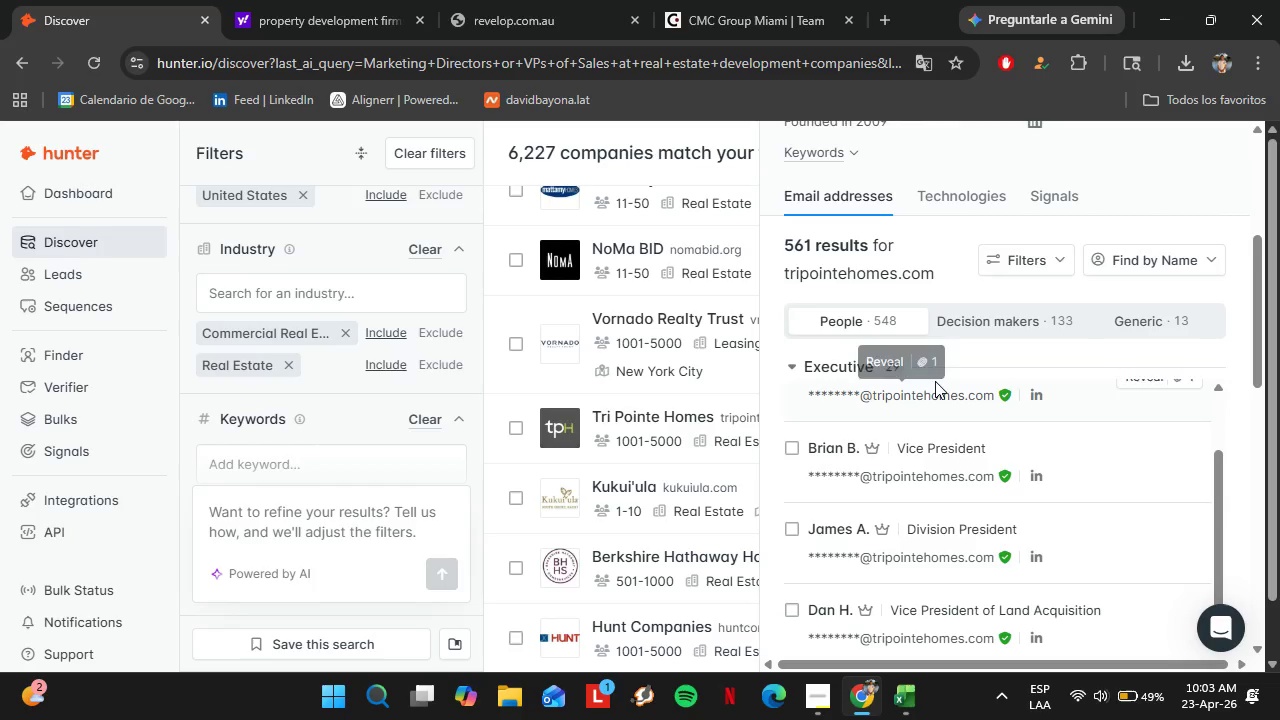 
left_click([864, 363])
 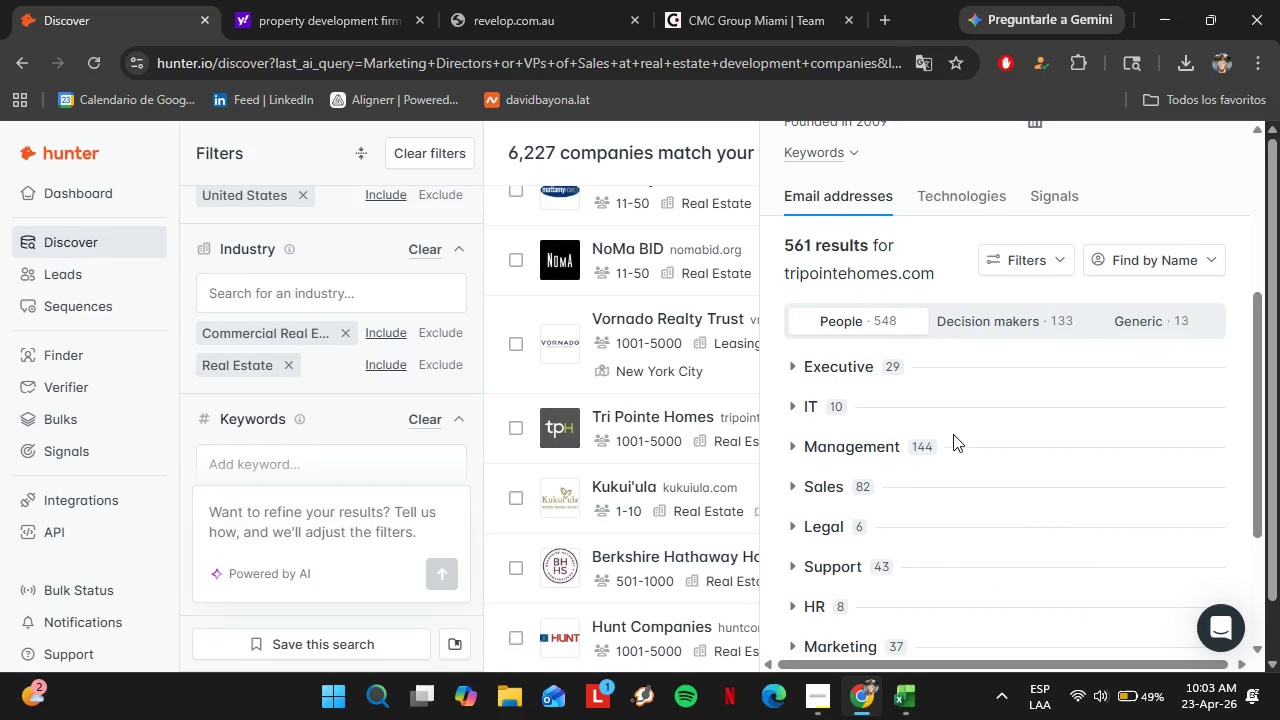 
scroll: coordinate [955, 438], scroll_direction: down, amount: 1.0
 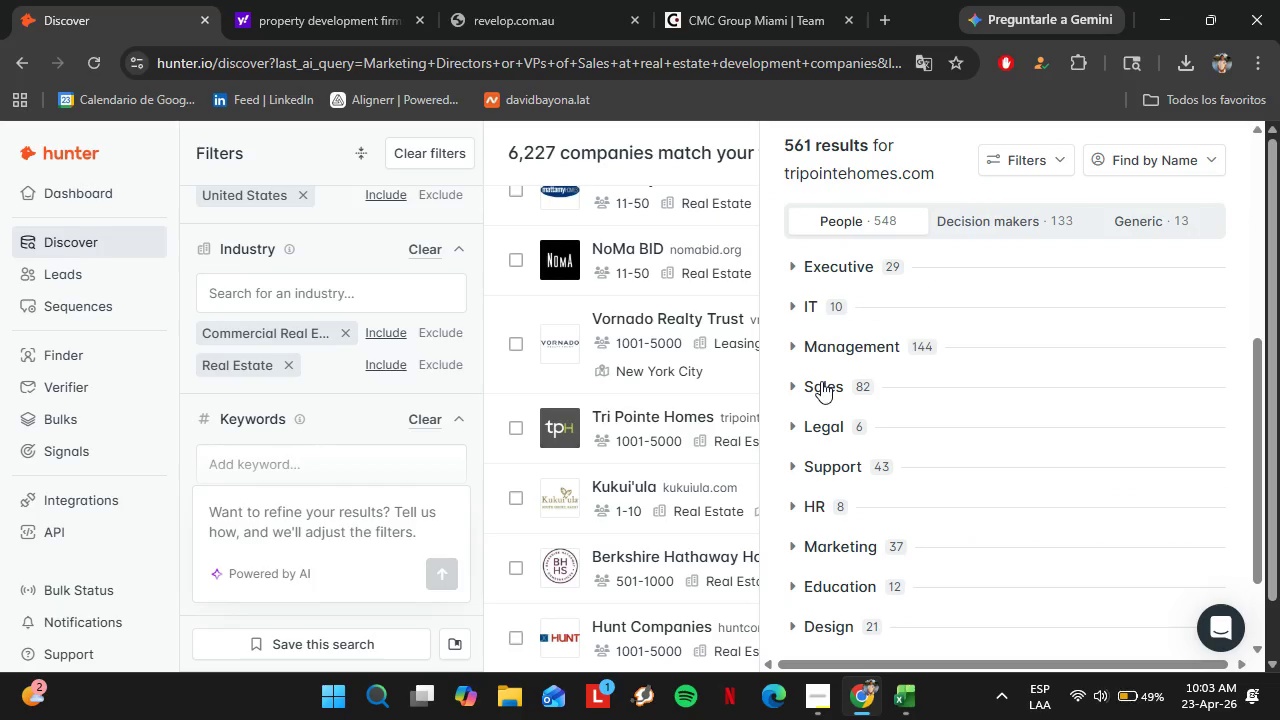 
left_click([821, 380])
 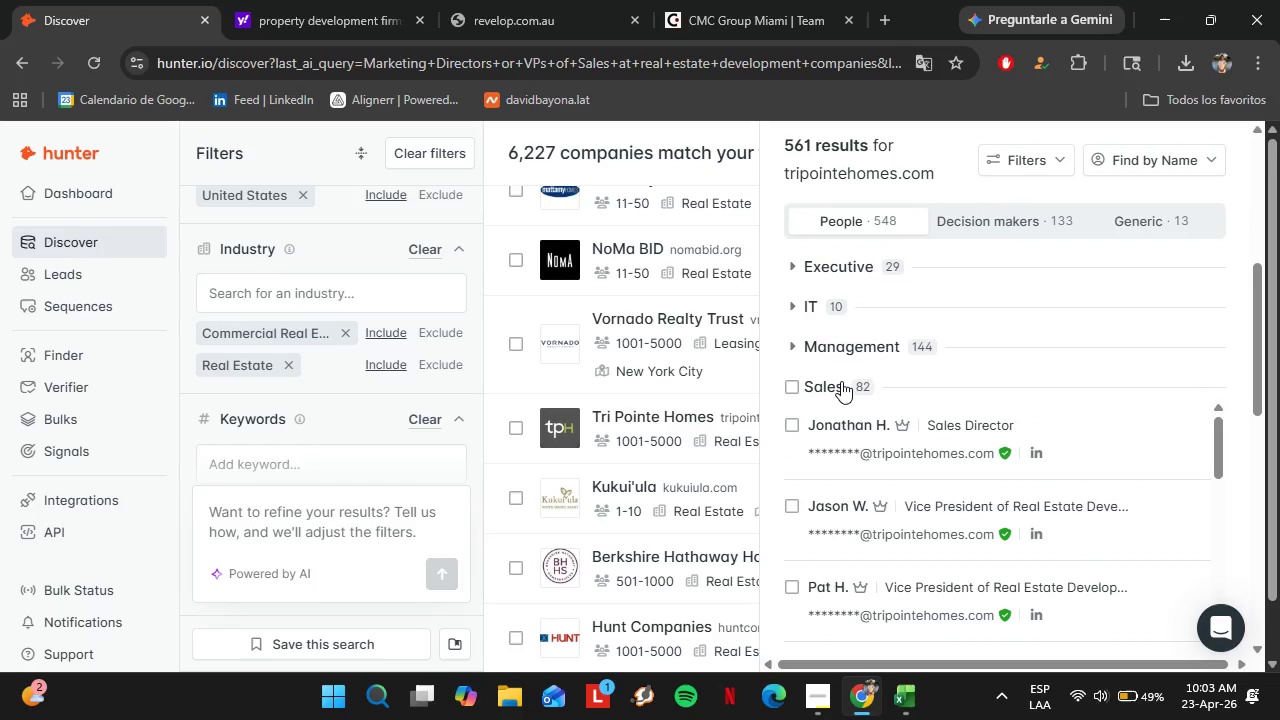 
left_click([827, 547])
 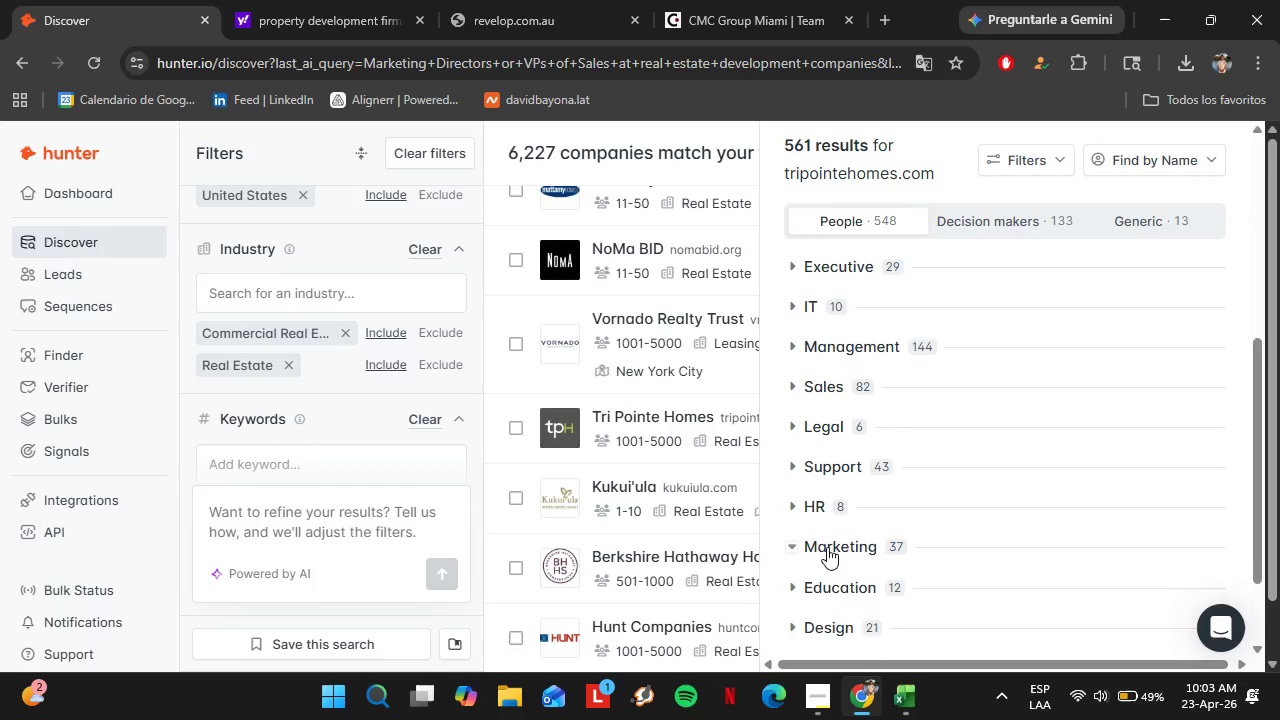 
scroll: coordinate [967, 519], scroll_direction: down, amount: 1.0
 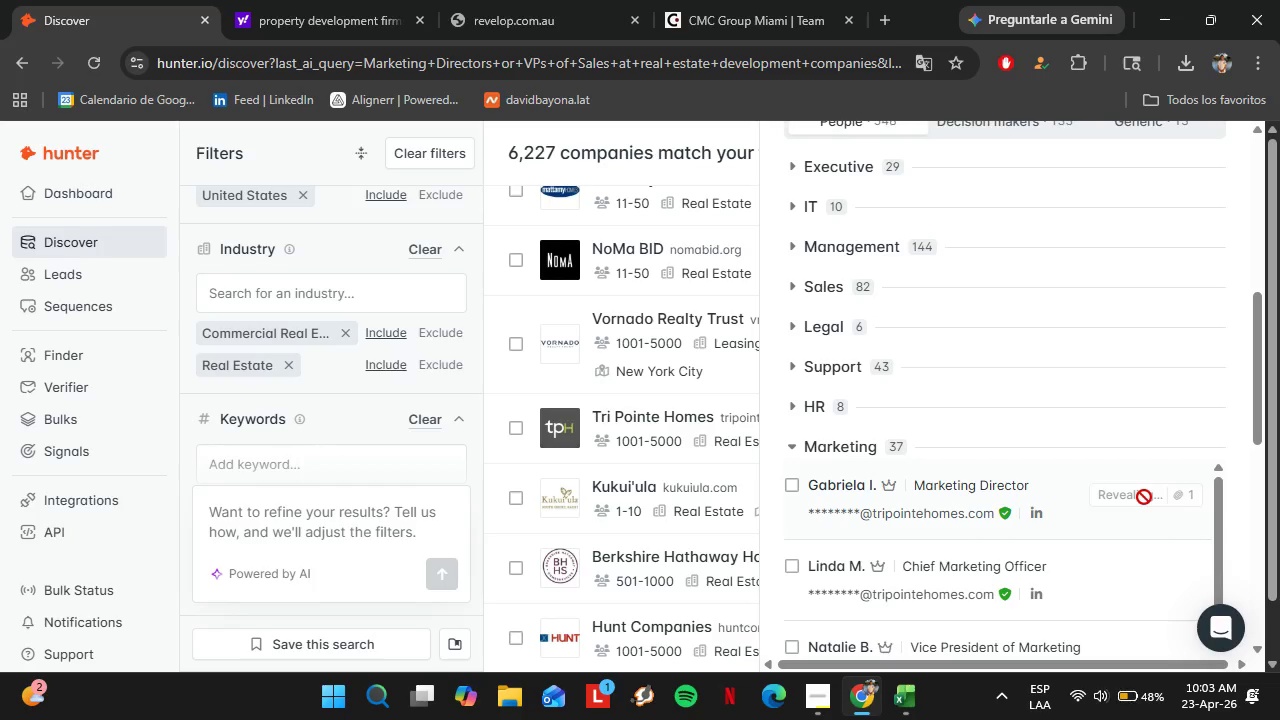 
left_click([1137, 490])
 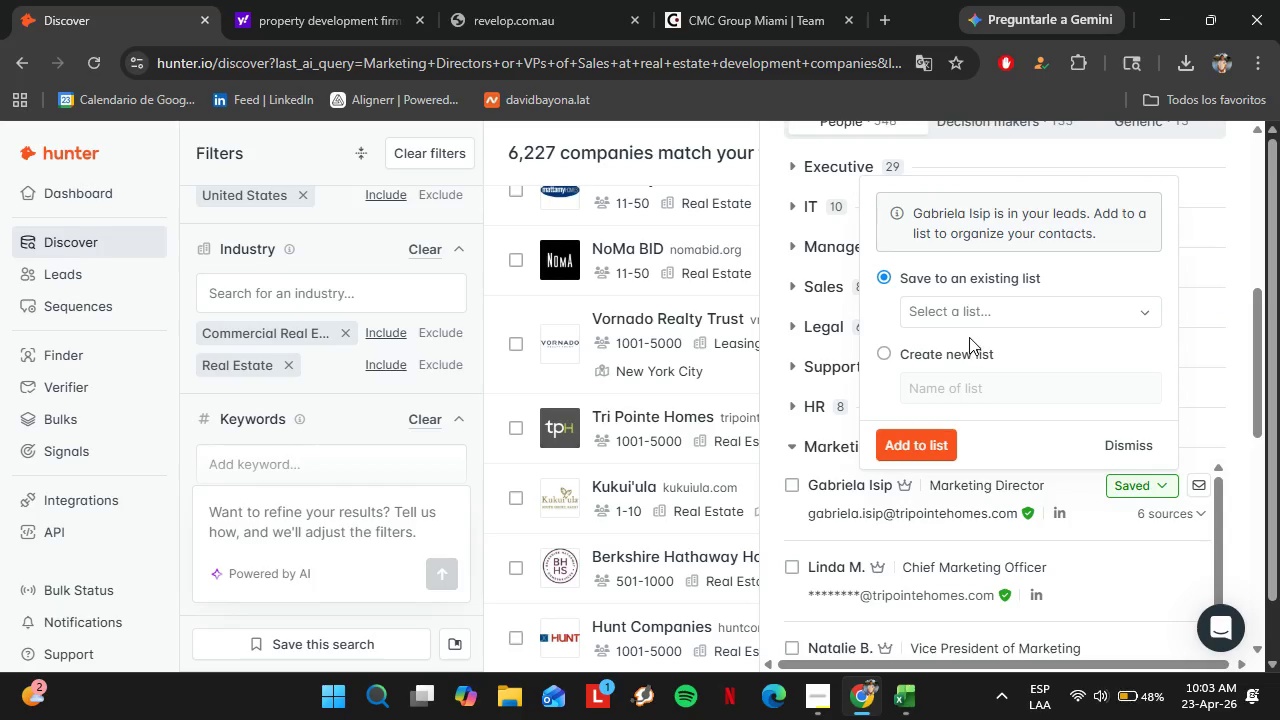 
left_click([970, 325])
 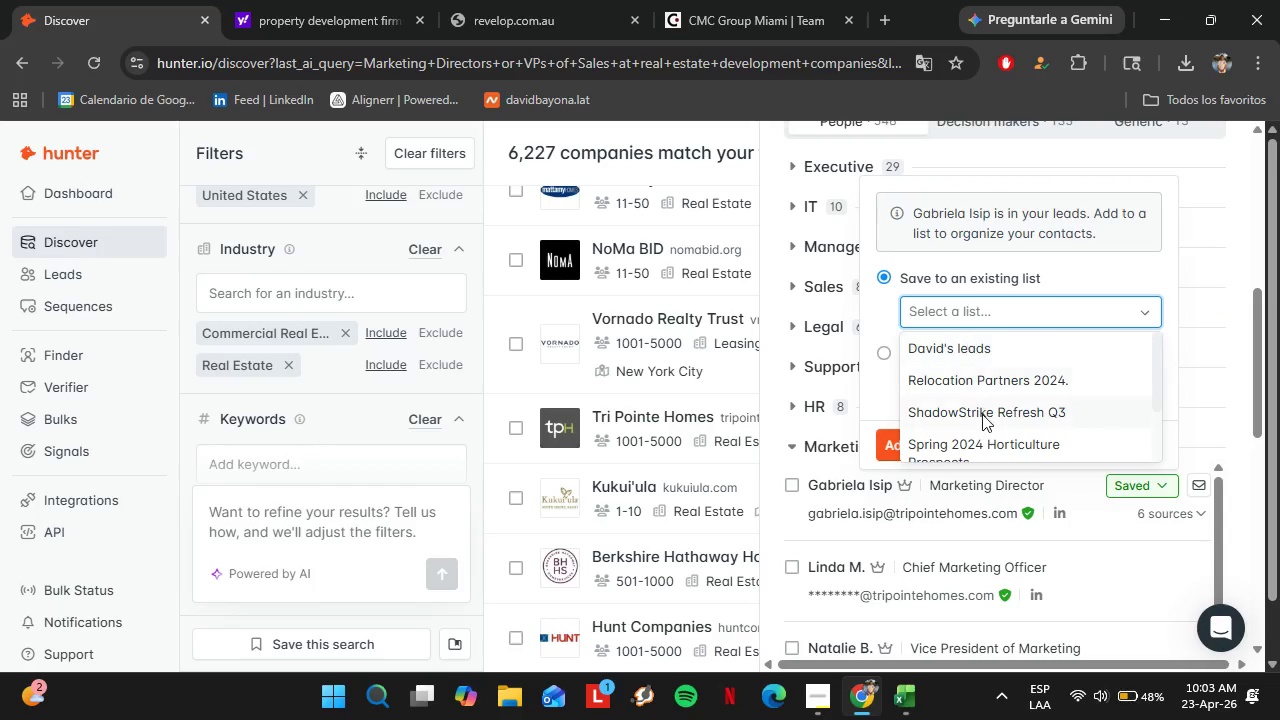 
left_click([975, 433])
 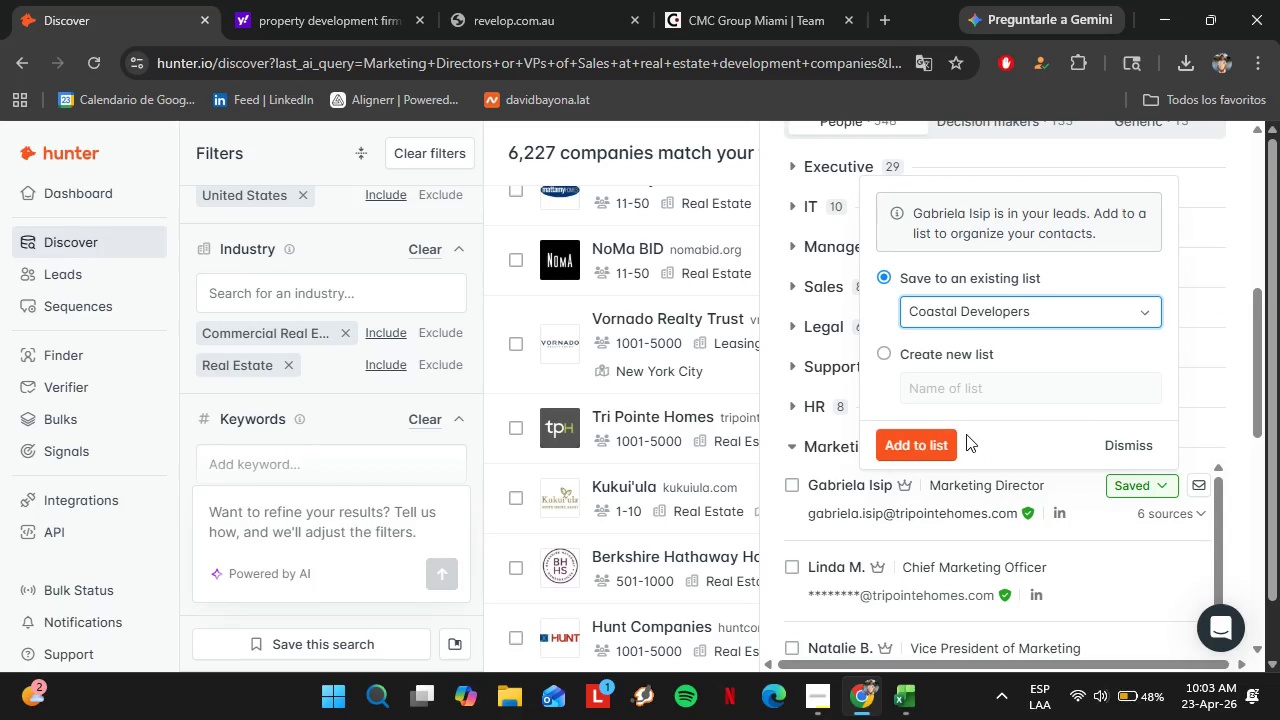 
scroll: coordinate [981, 414], scroll_direction: down, amount: 3.0
 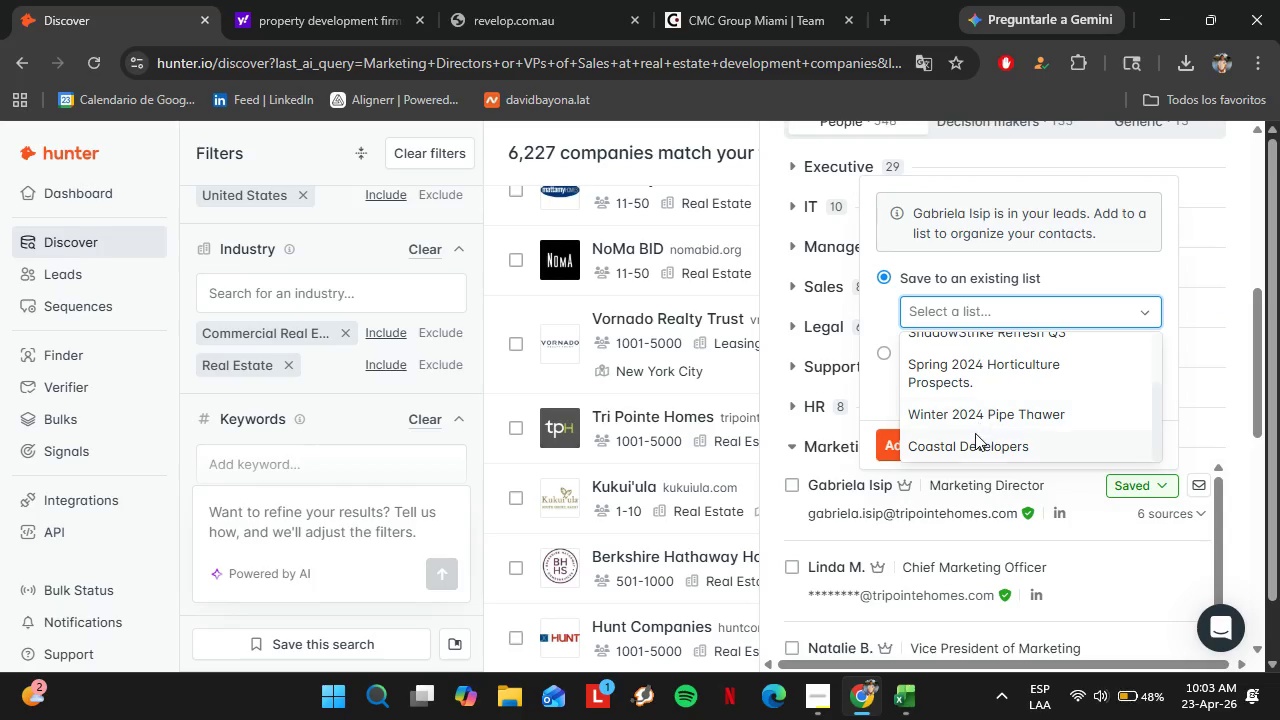 
double_click([913, 445])
 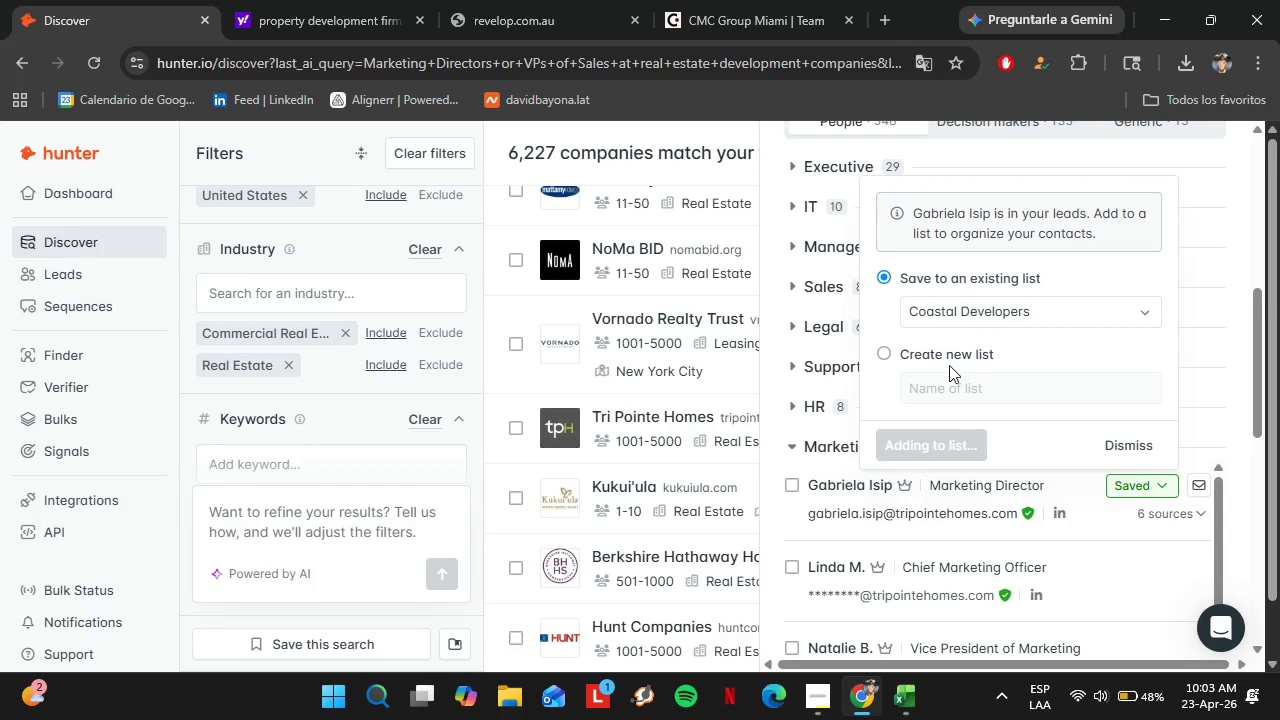 
scroll: coordinate [831, 318], scroll_direction: up, amount: 6.0
 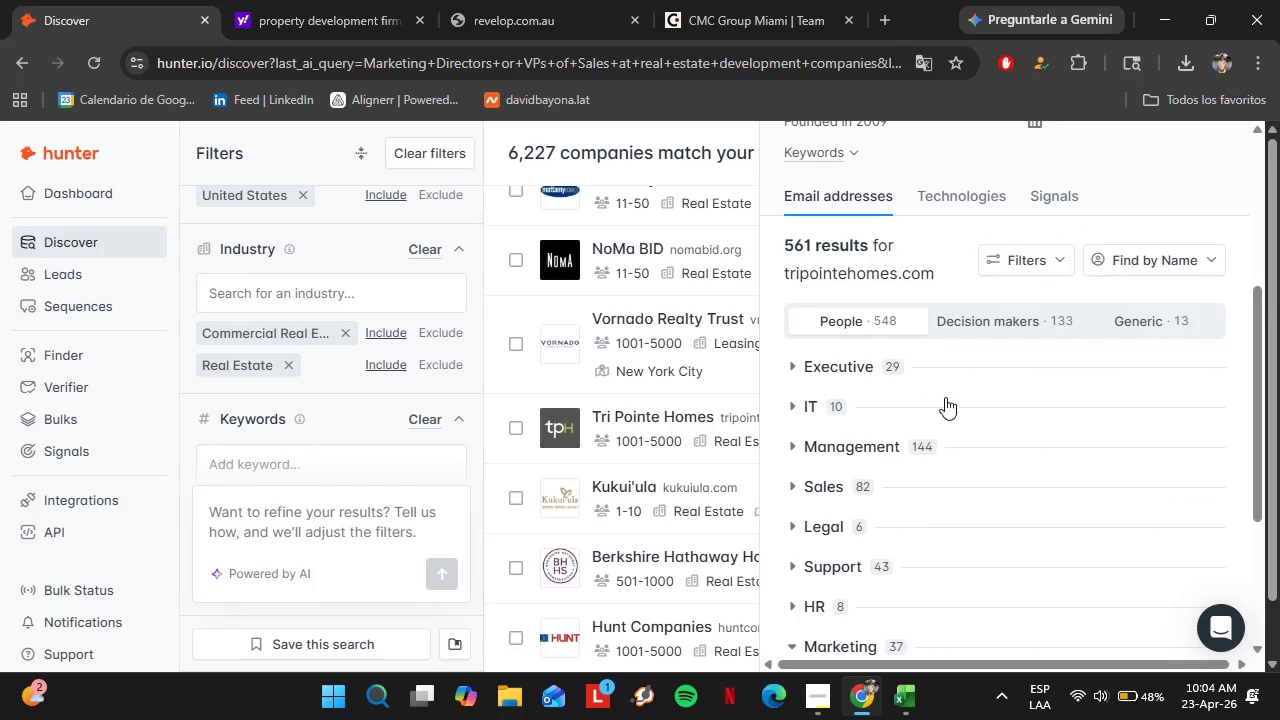 
scroll: coordinate [945, 397], scroll_direction: down, amount: 3.0
 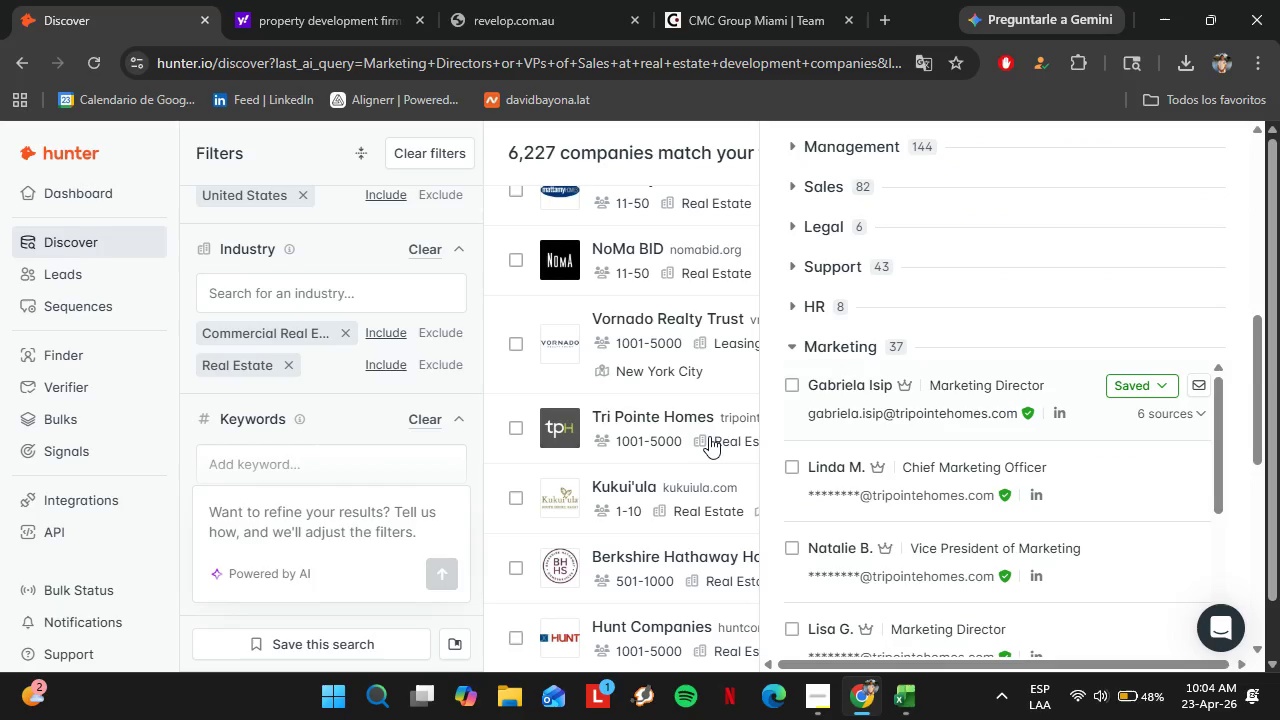 
left_click([658, 480])
 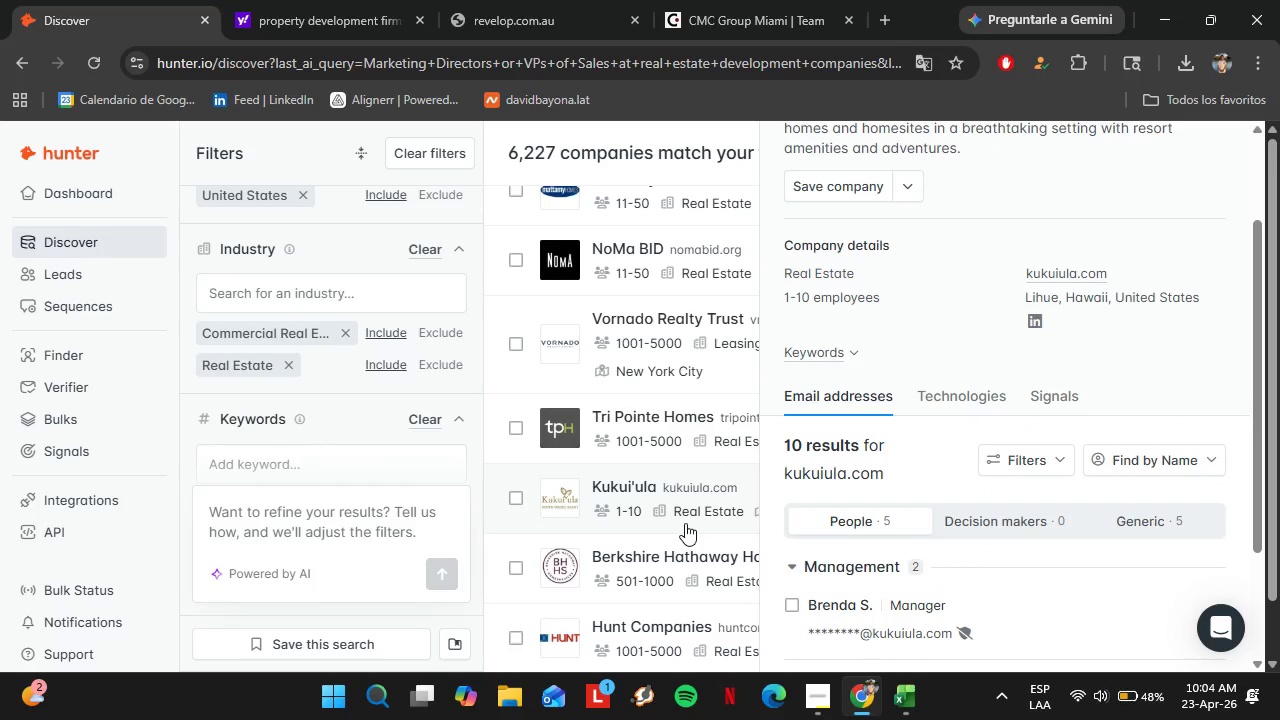 
left_click([684, 530])
 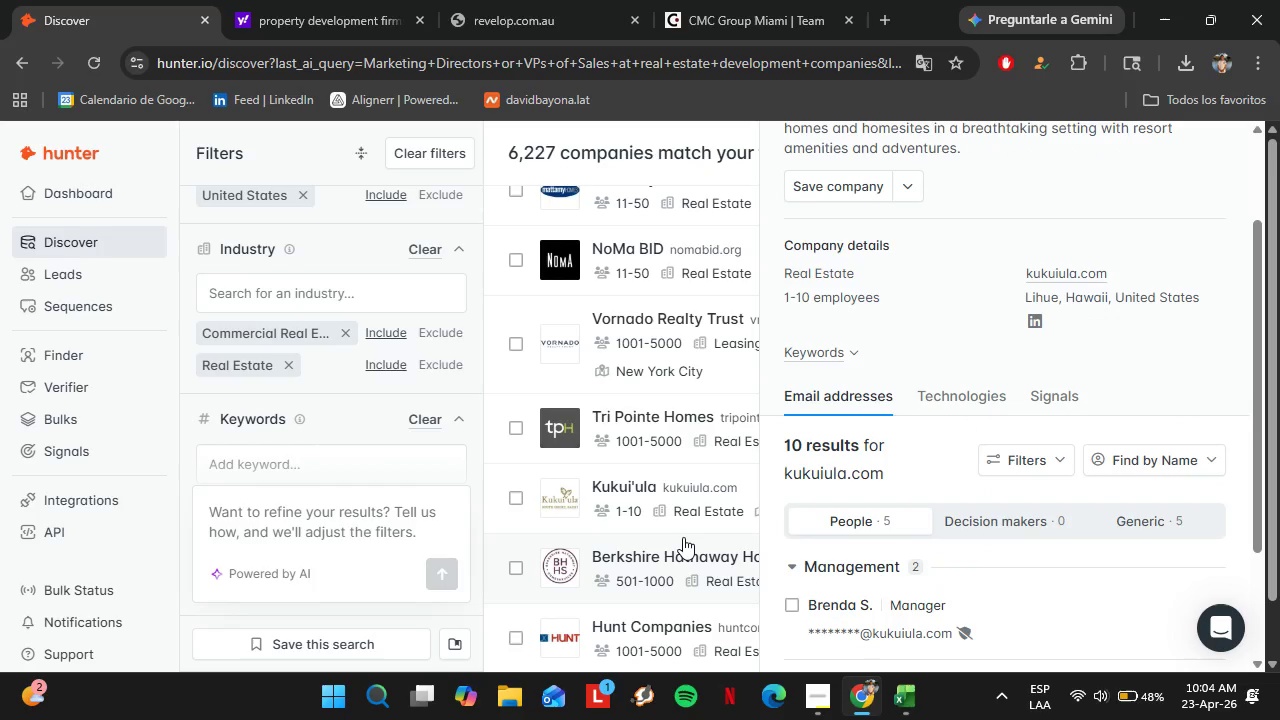 
left_click([683, 537])
 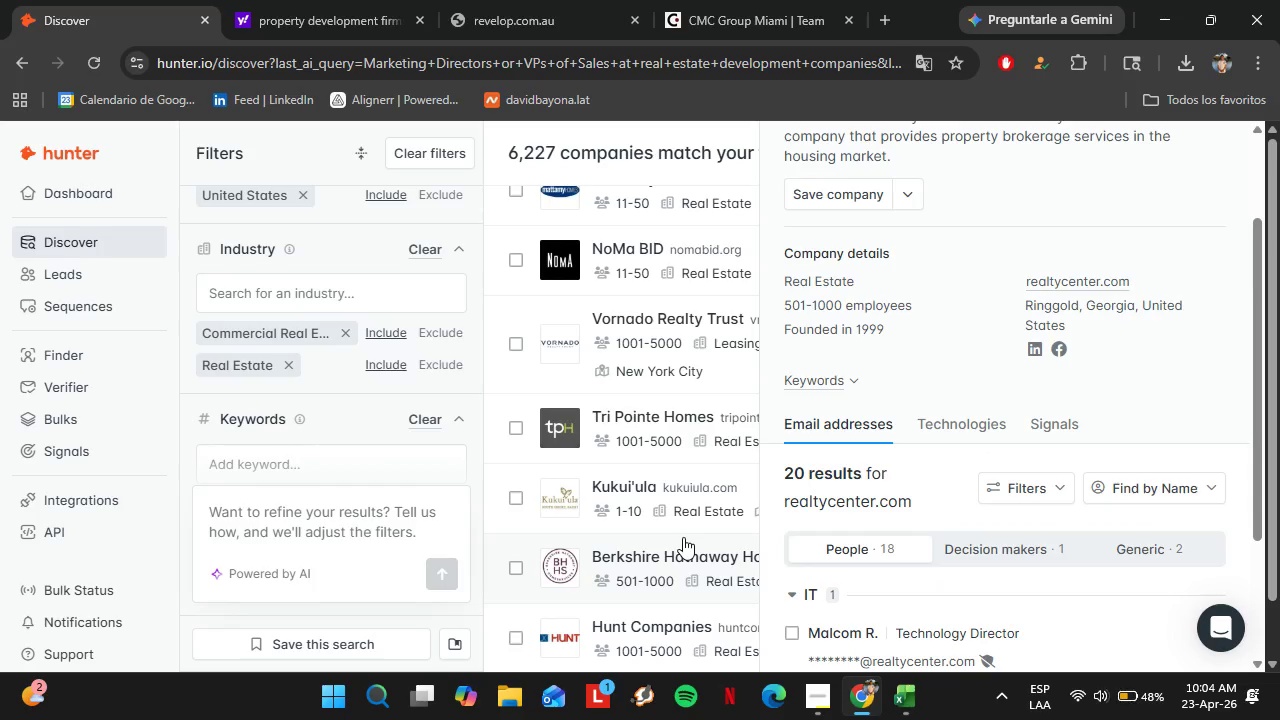 
wait(5.33)
 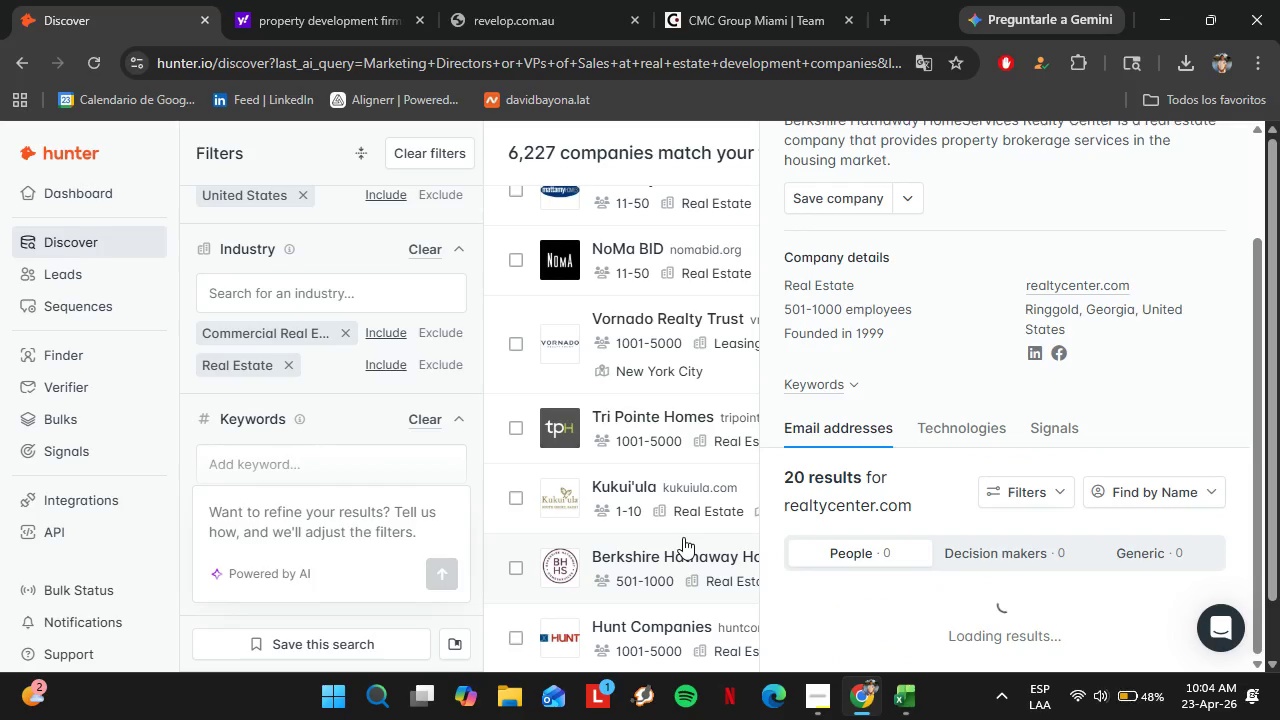 
scroll: coordinate [1061, 496], scroll_direction: down, amount: 4.0
 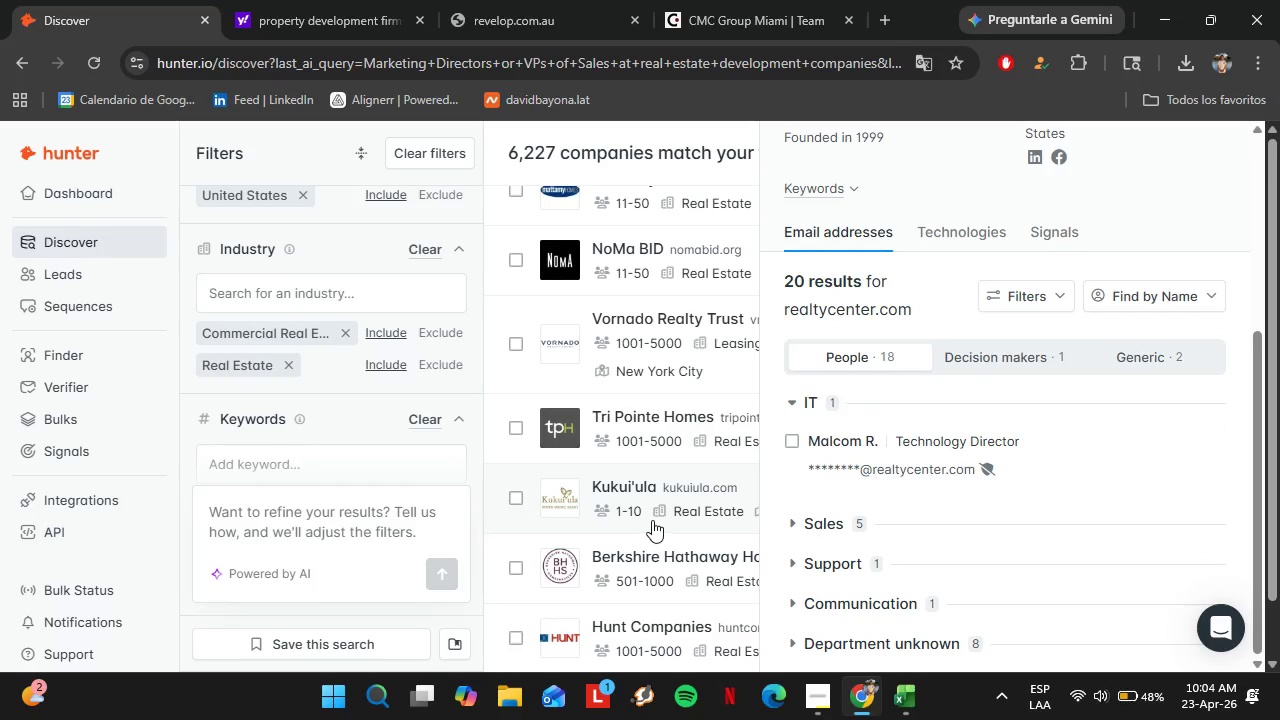 
left_click([661, 556])
 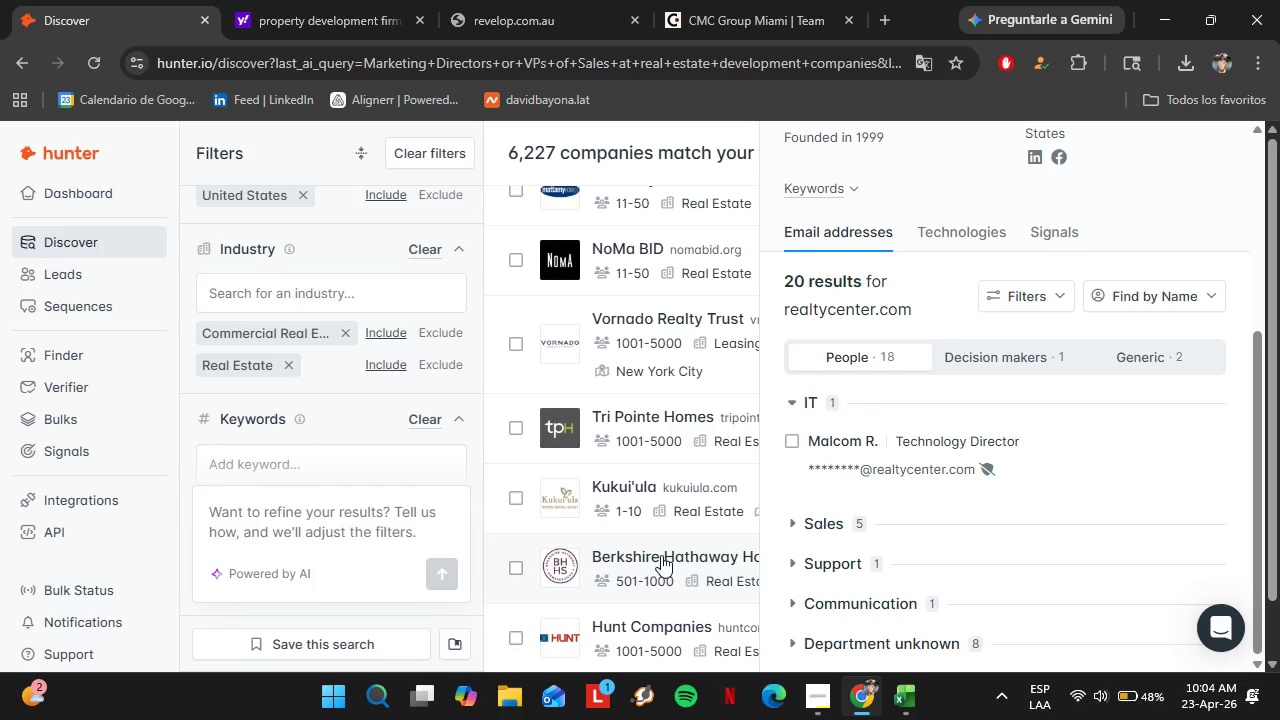 
wait(7.66)
 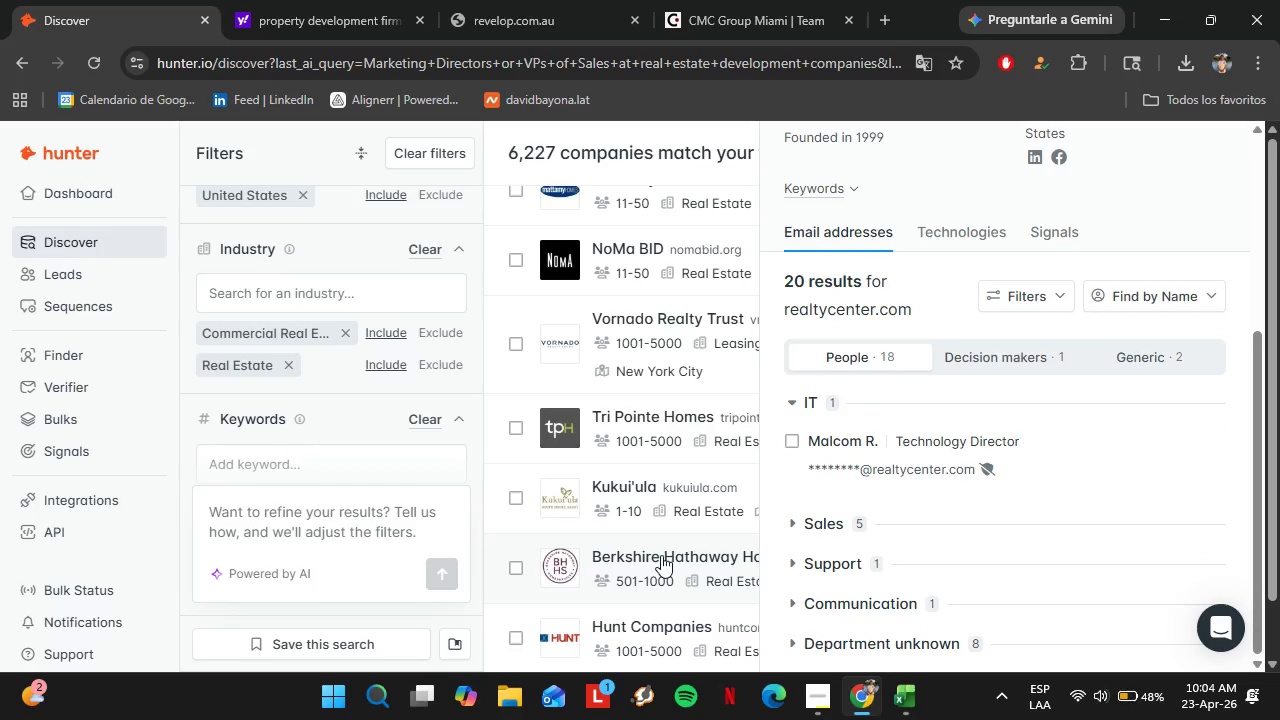 
scroll: coordinate [1009, 481], scroll_direction: down, amount: 1.0
 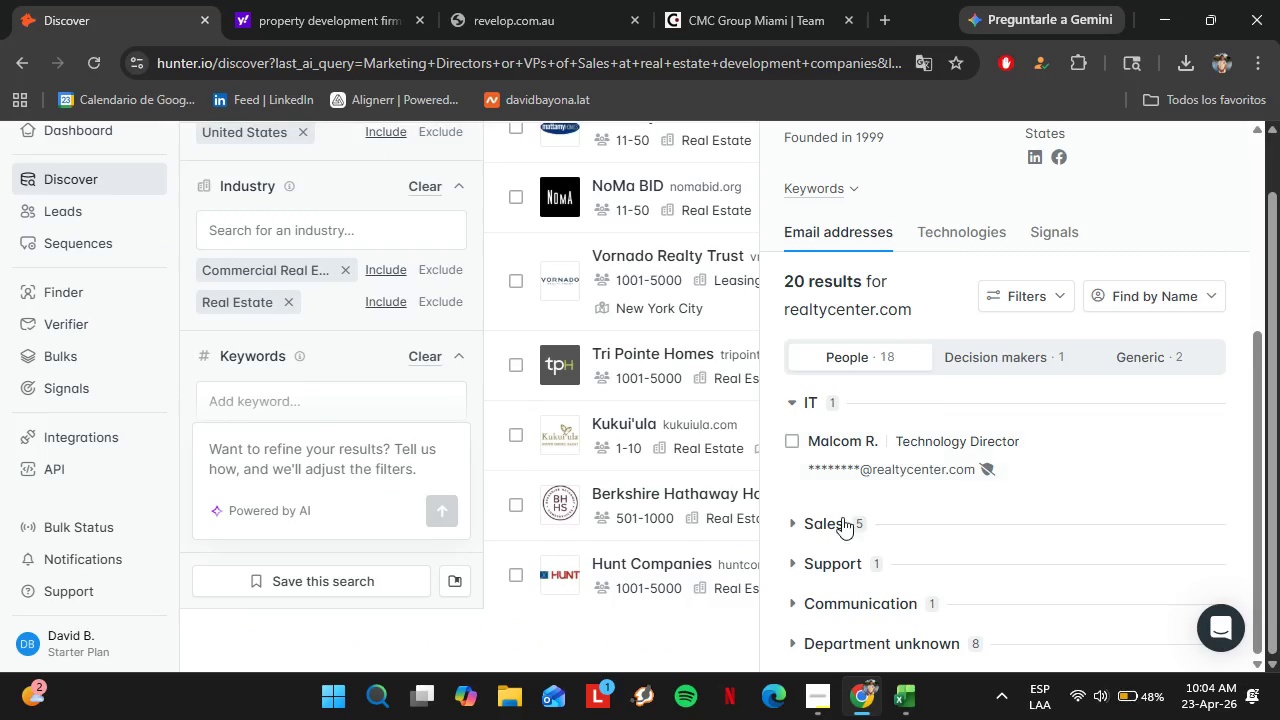 
left_click([835, 518])
 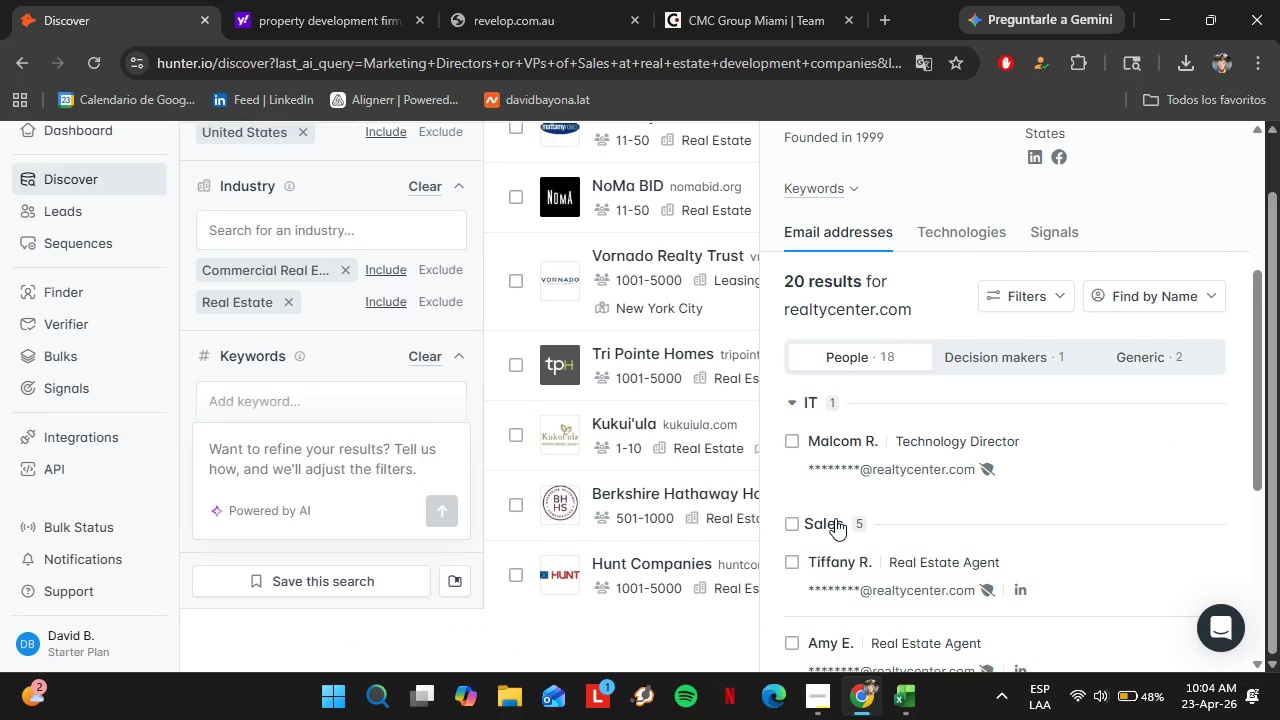 
scroll: coordinate [945, 493], scroll_direction: down, amount: 5.0
 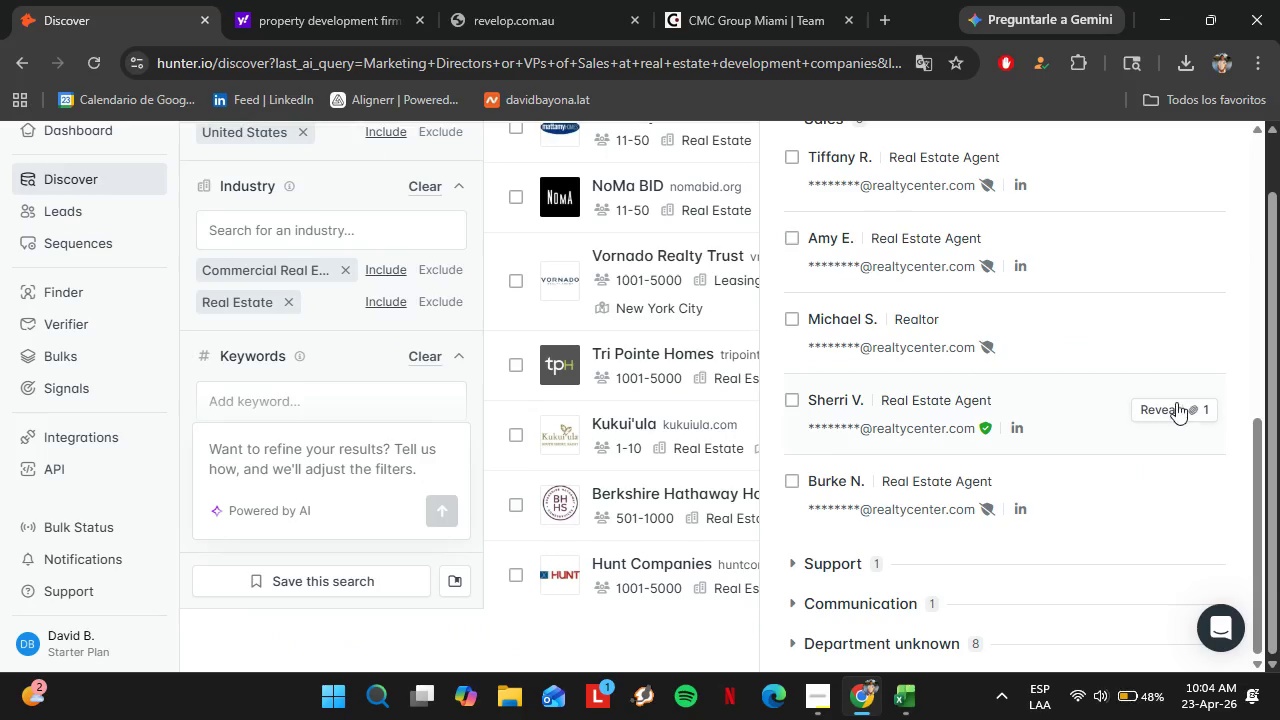 
scroll: coordinate [1006, 430], scroll_direction: up, amount: 2.0
 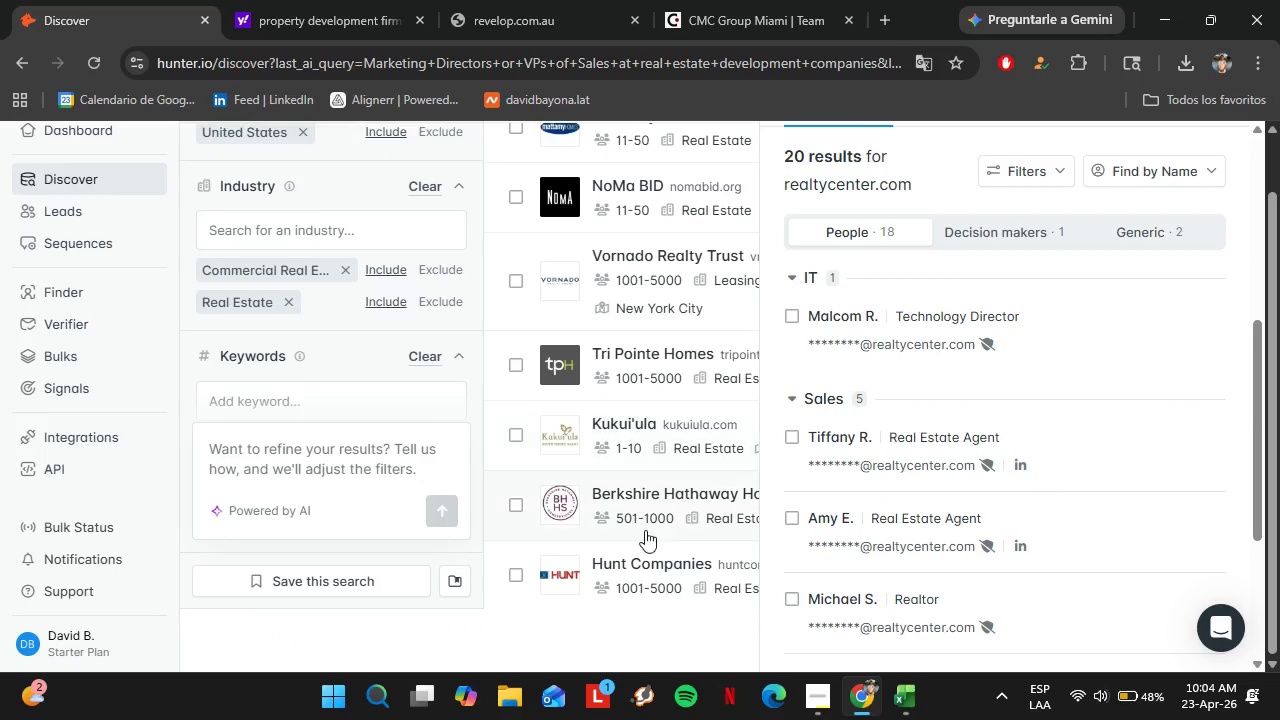 
scroll: coordinate [639, 541], scroll_direction: down, amount: 1.0
 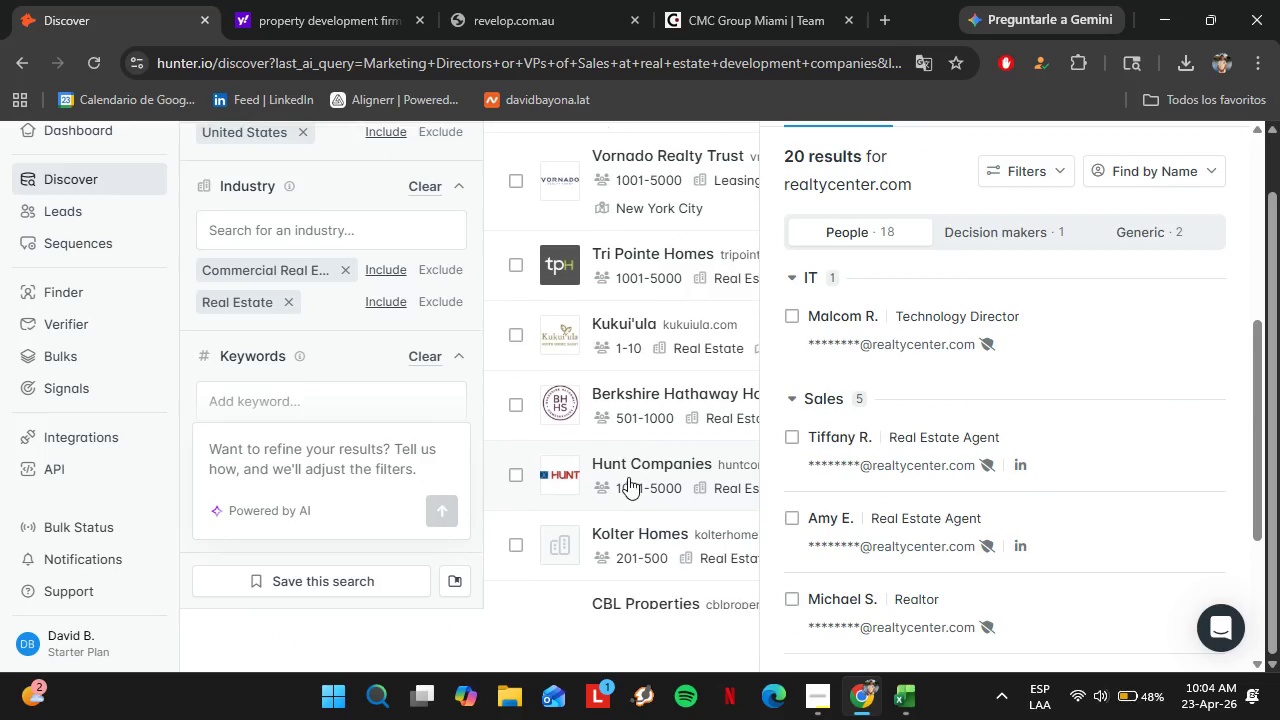 
left_click([628, 477])
 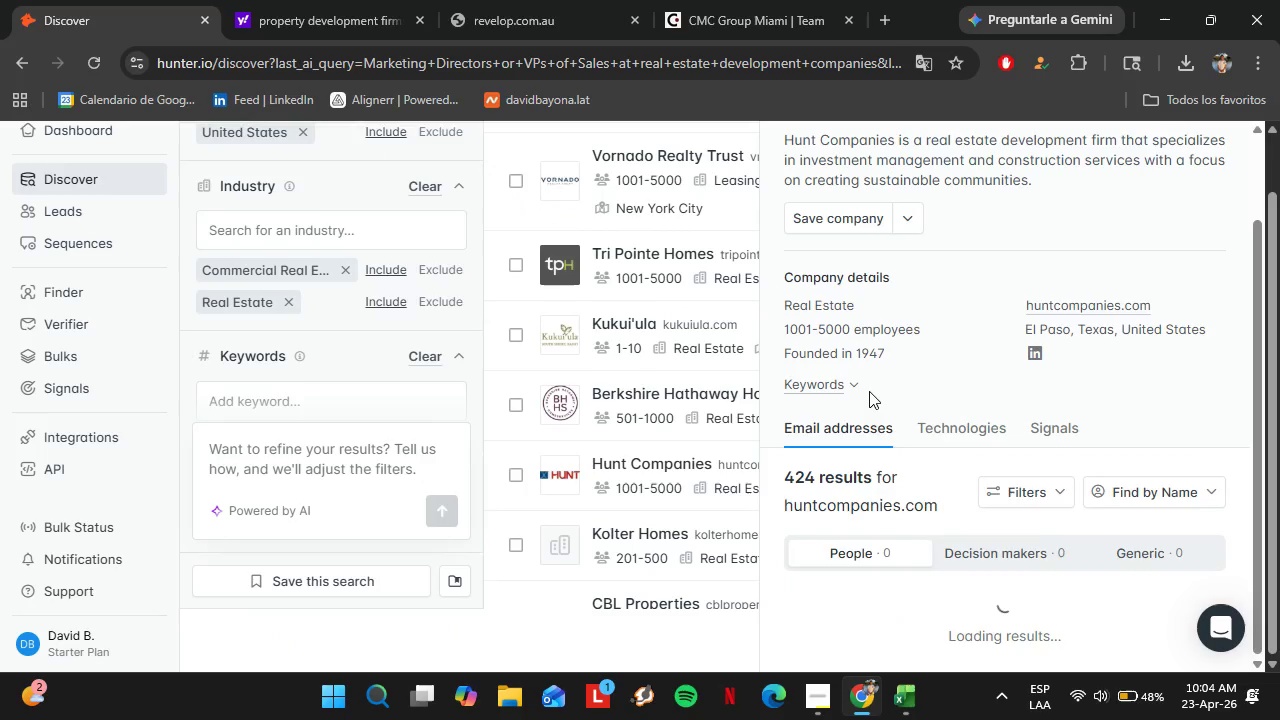 
scroll: coordinate [914, 449], scroll_direction: down, amount: 4.0
 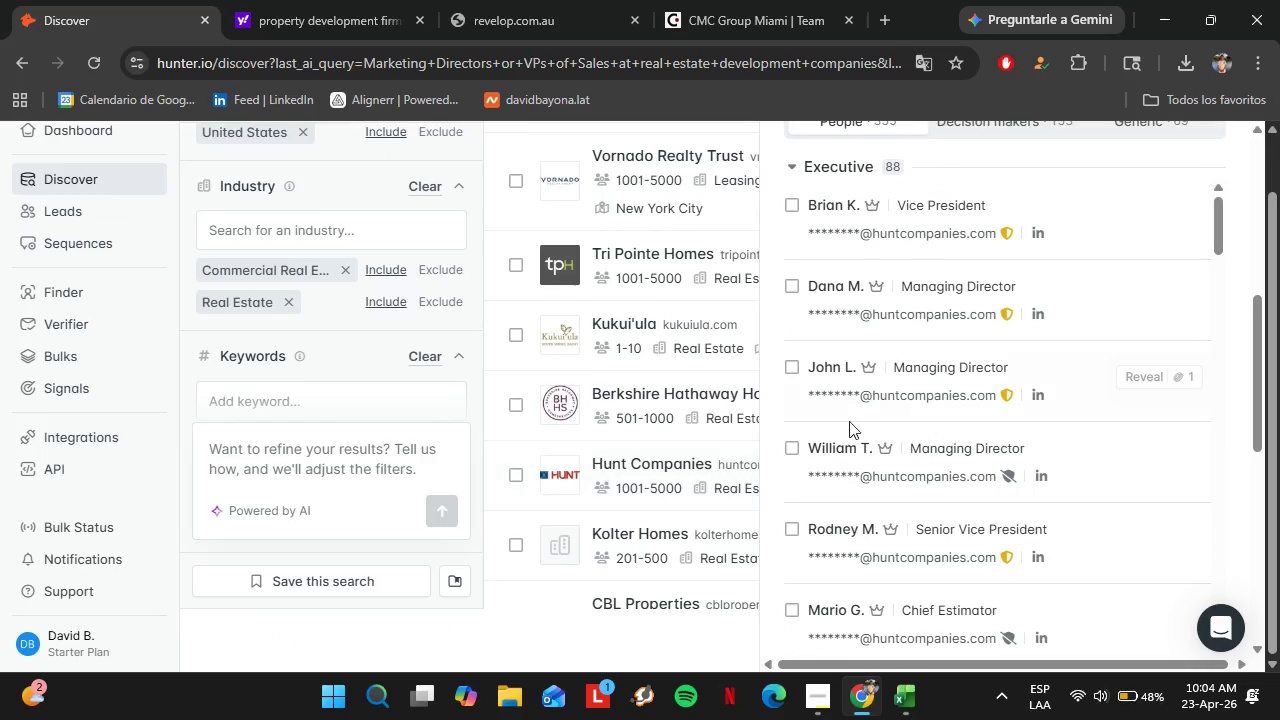 
scroll: coordinate [848, 421], scroll_direction: up, amount: 5.0
 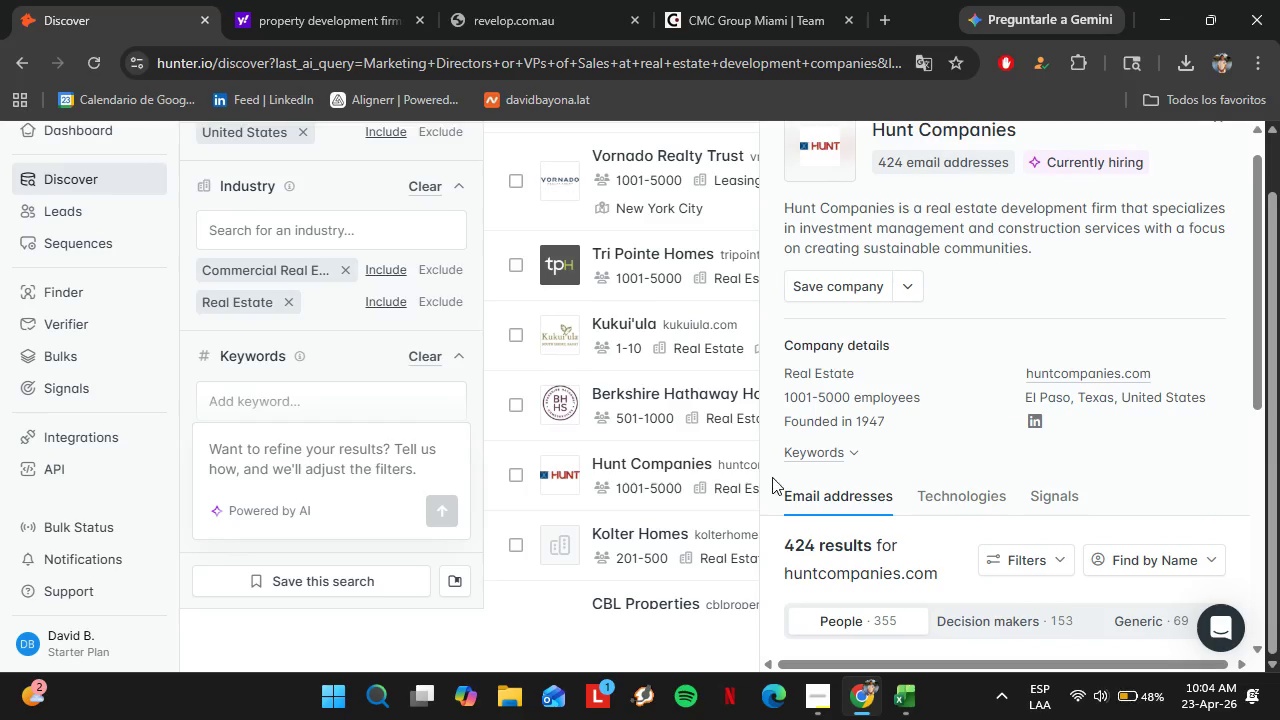 
scroll: coordinate [677, 485], scroll_direction: down, amount: 2.0
 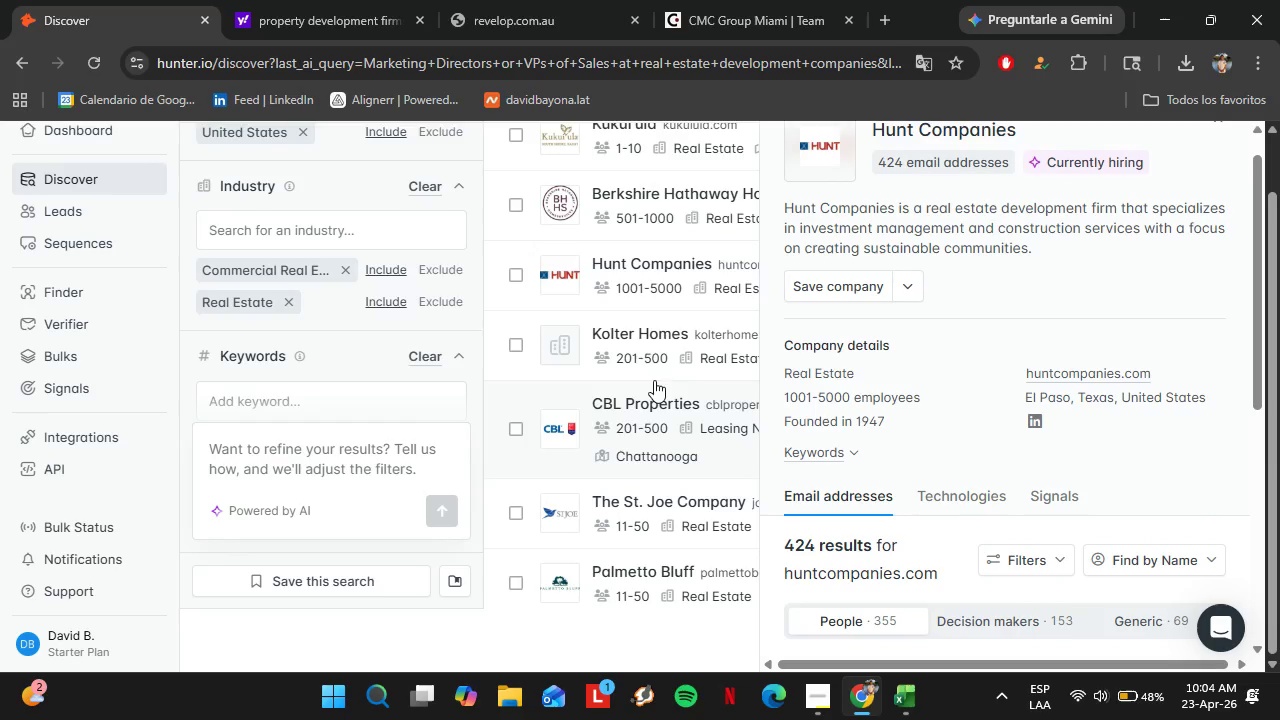 
left_click([647, 347])
 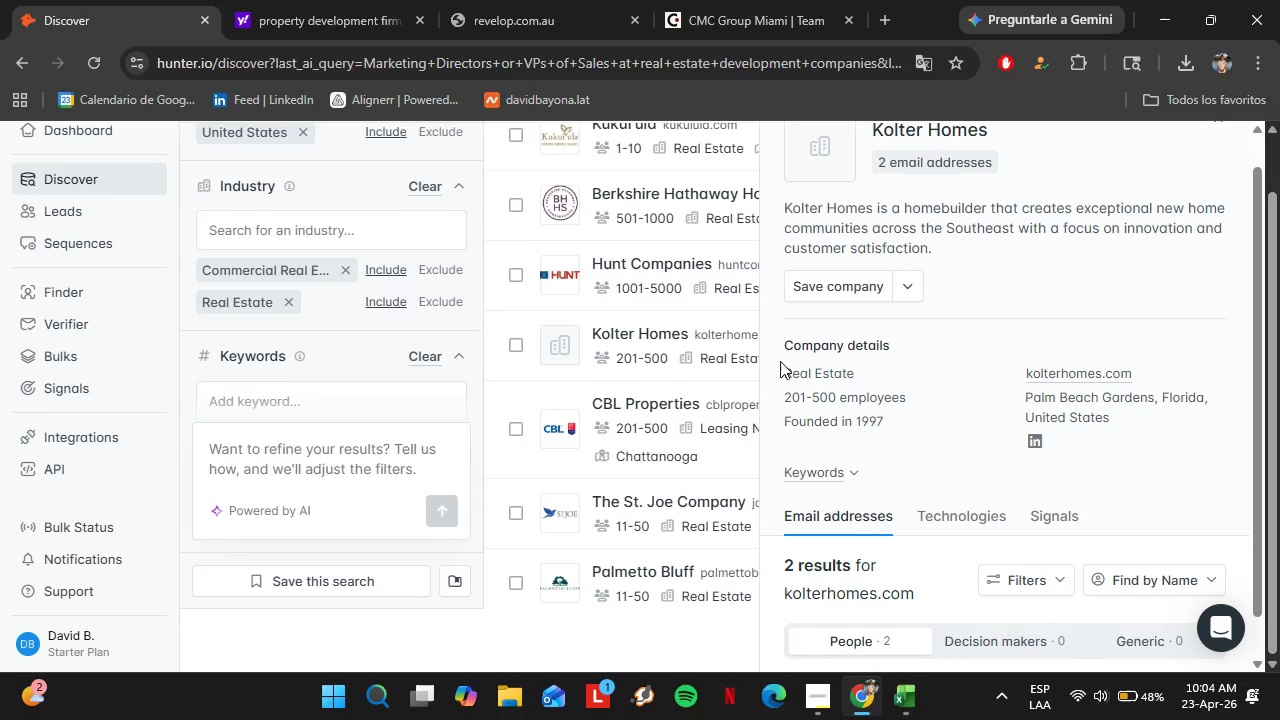 
wait(13.95)
 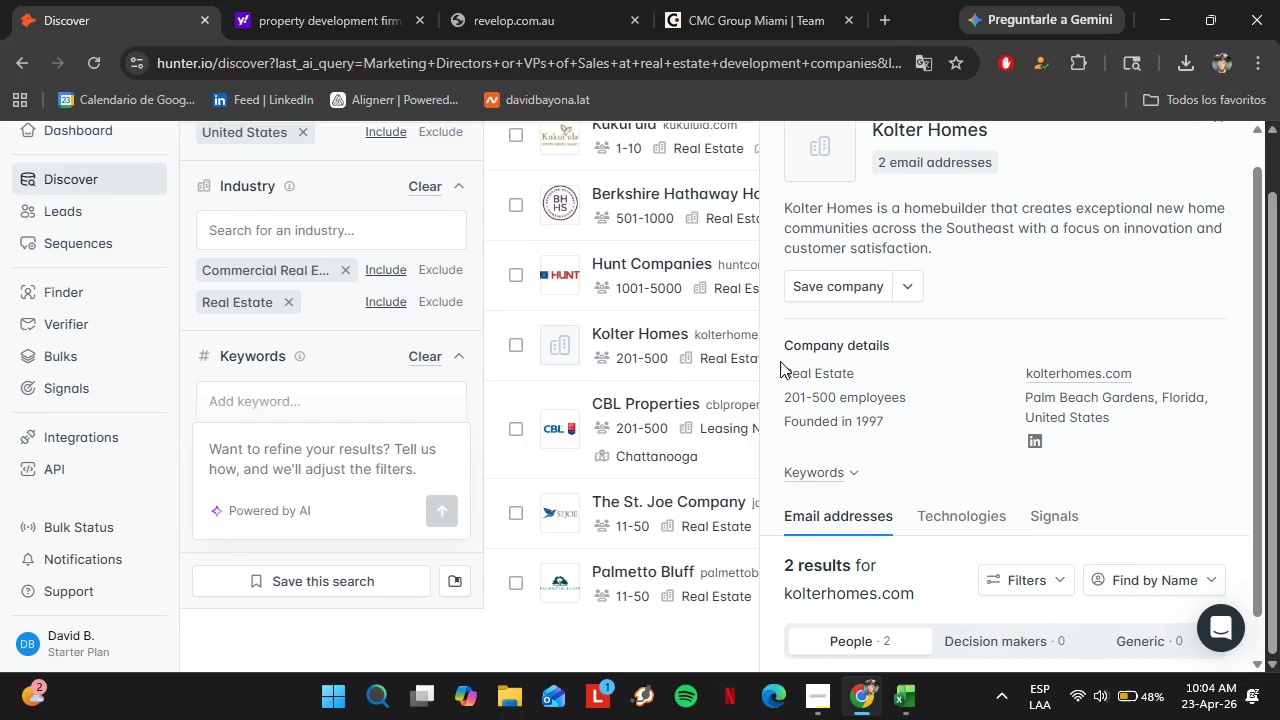 
scroll: coordinate [632, 427], scroll_direction: down, amount: 5.0
 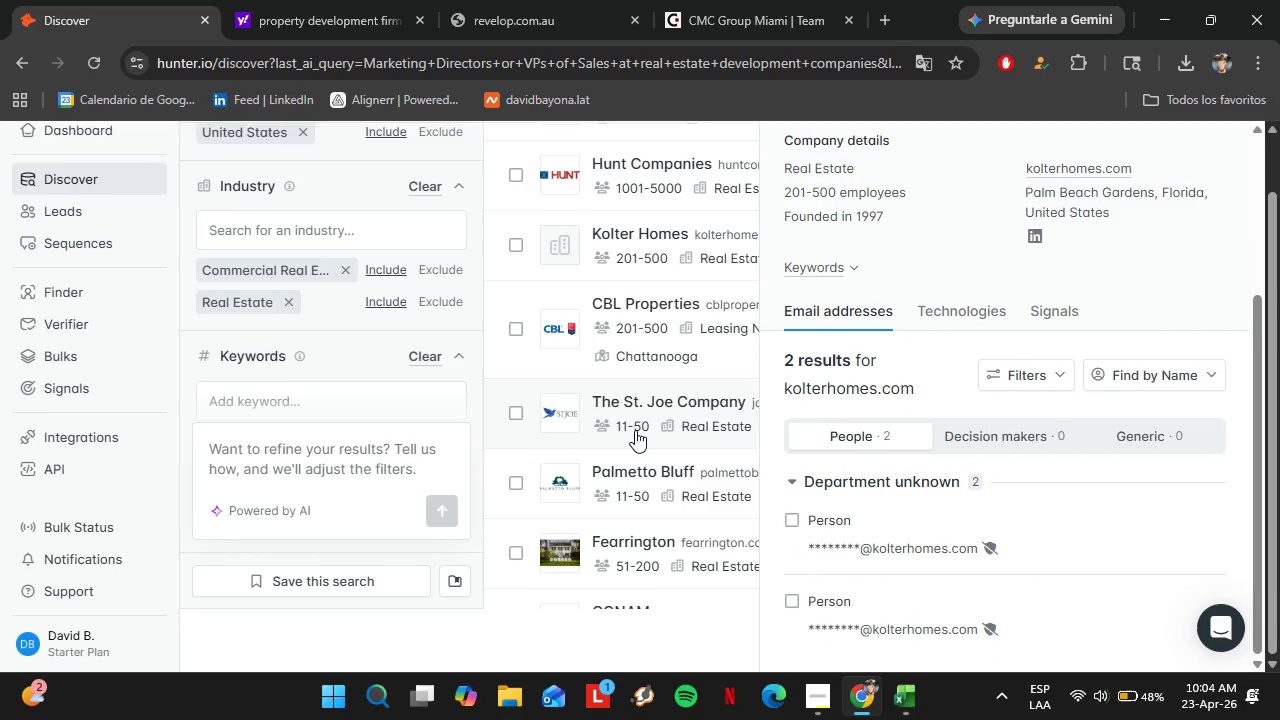 
scroll: coordinate [631, 425], scroll_direction: up, amount: 1.0
 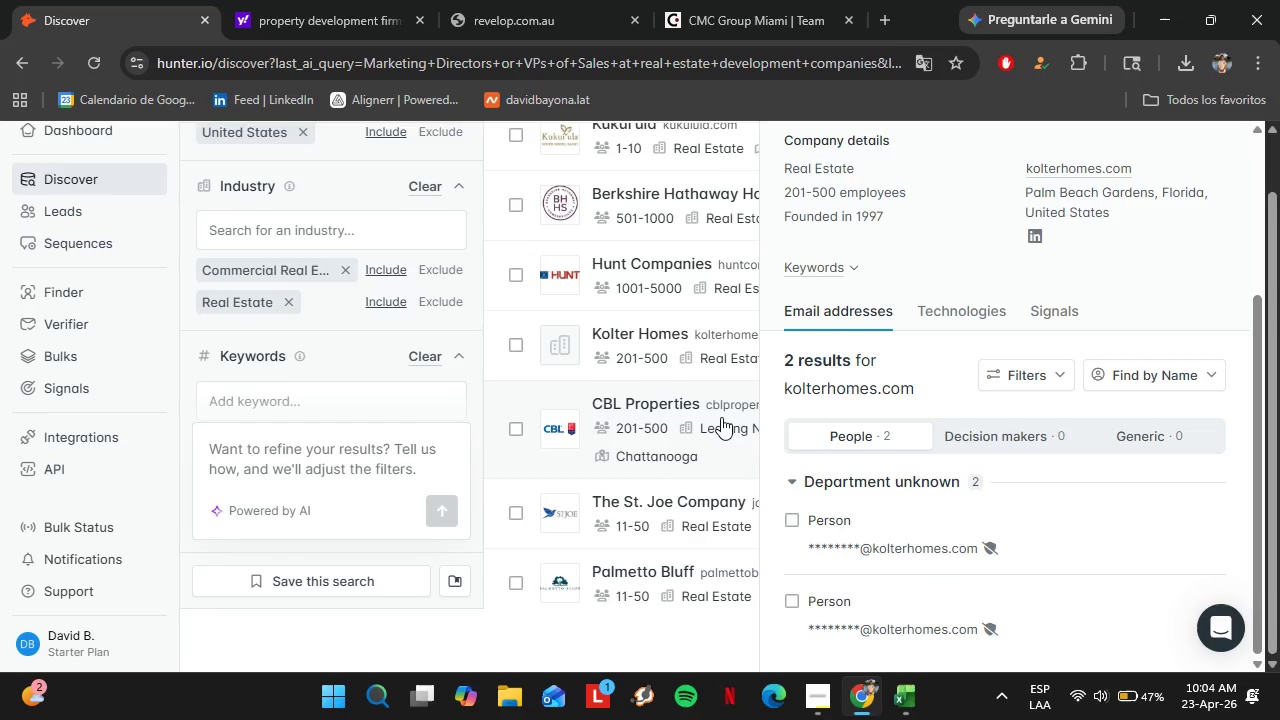 
left_click([721, 416])
 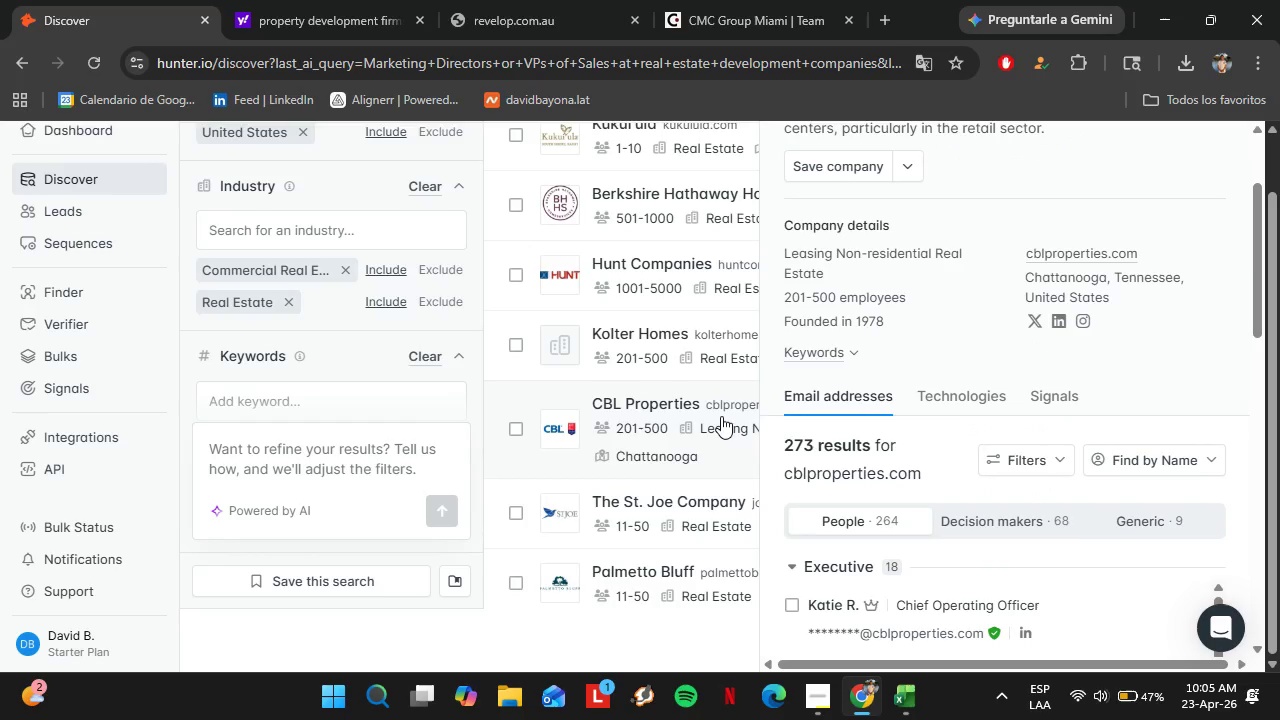 
wait(7.91)
 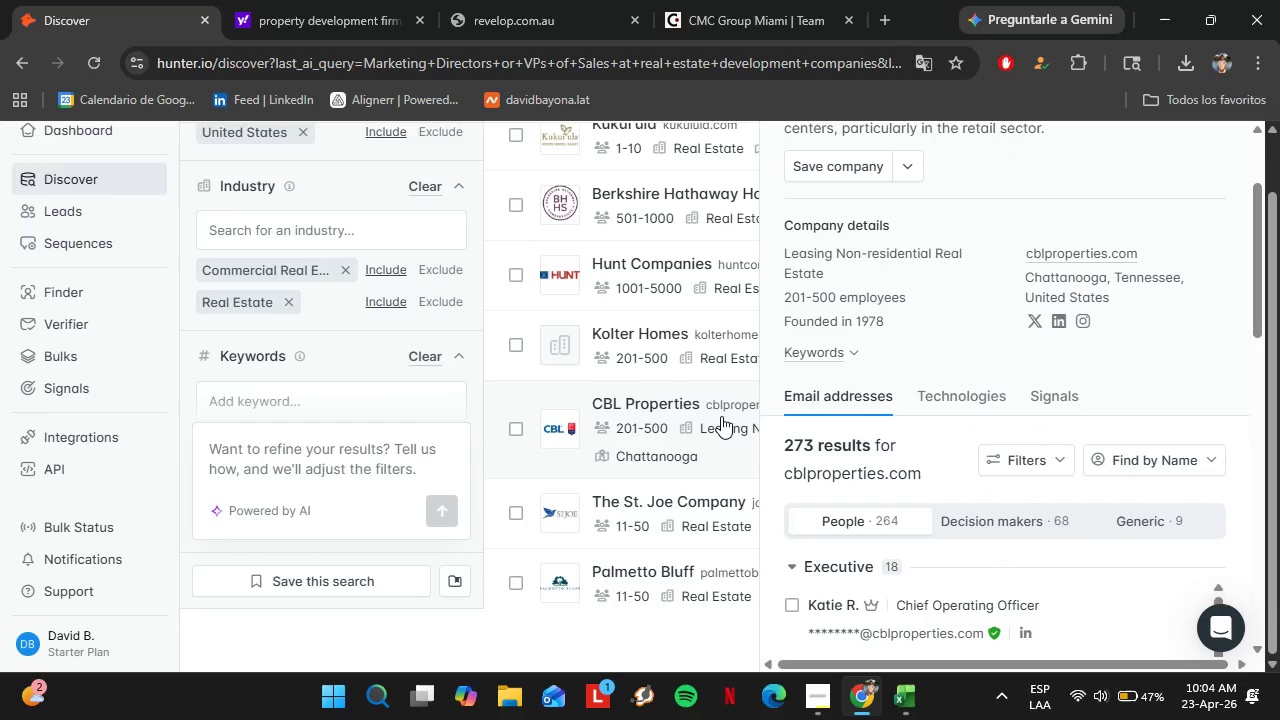 
scroll: coordinate [876, 364], scroll_direction: down, amount: 12.0
 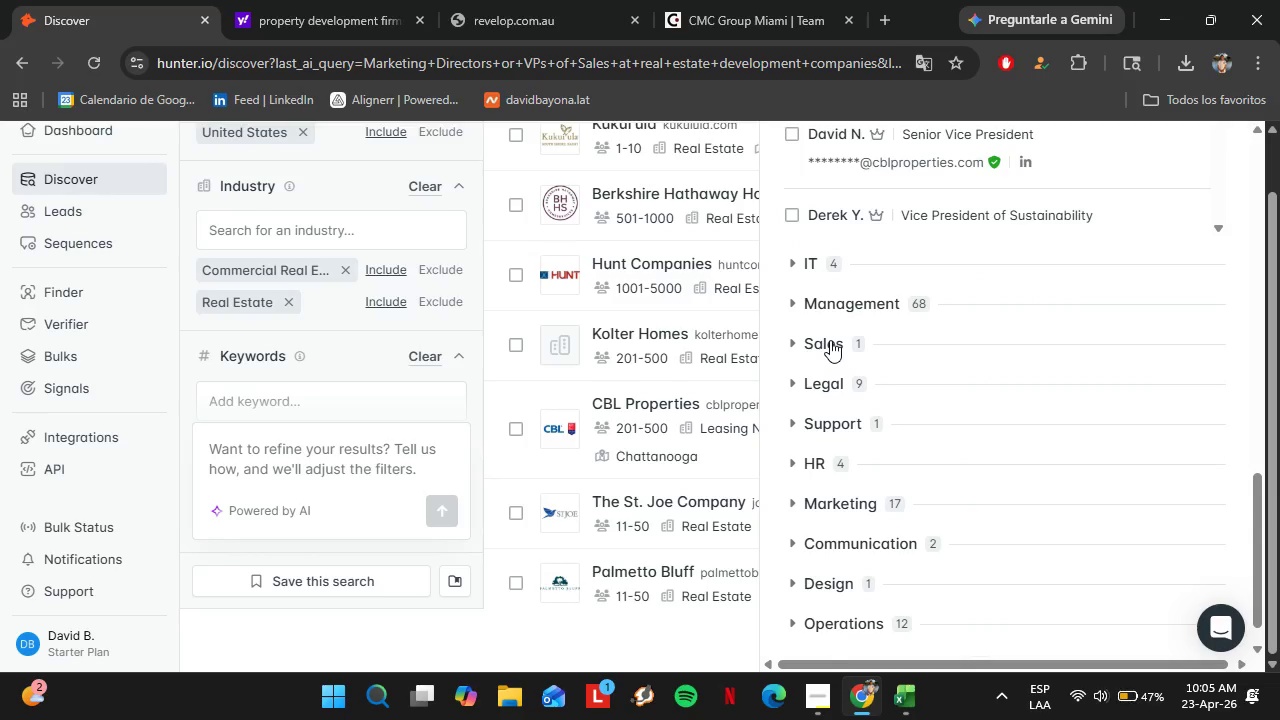 
left_click([830, 339])
 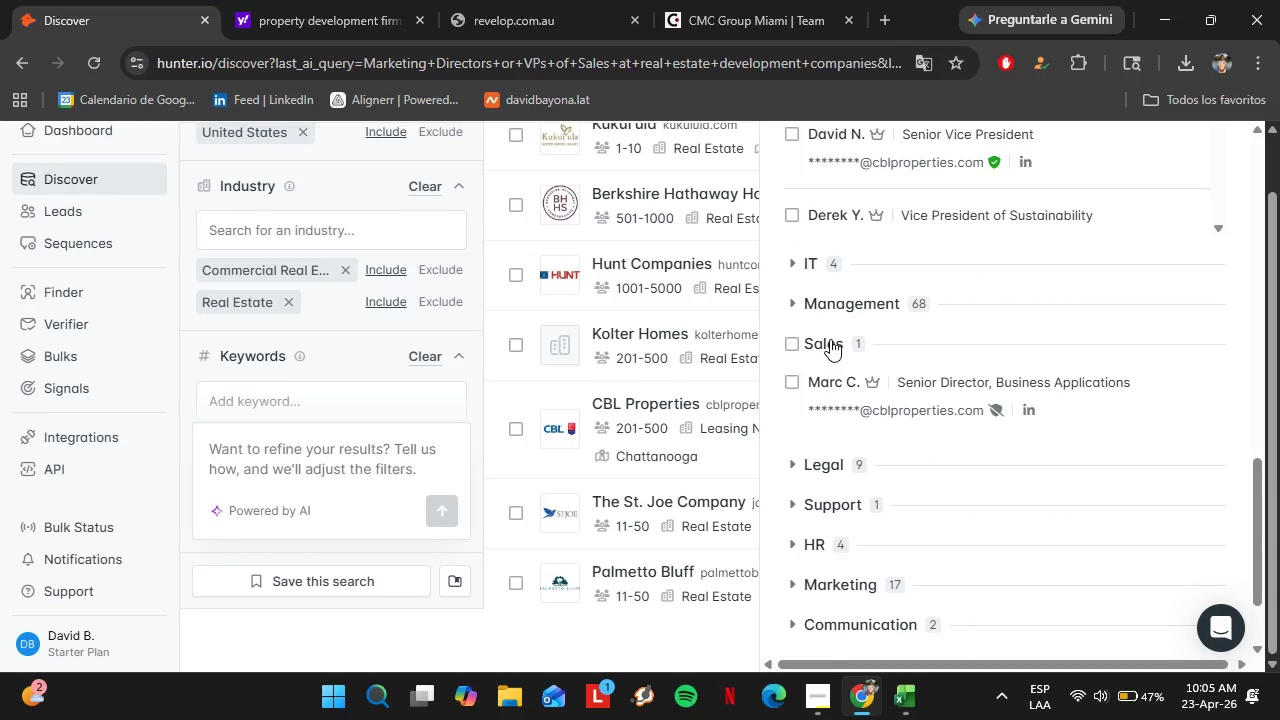 
left_click([830, 339])
 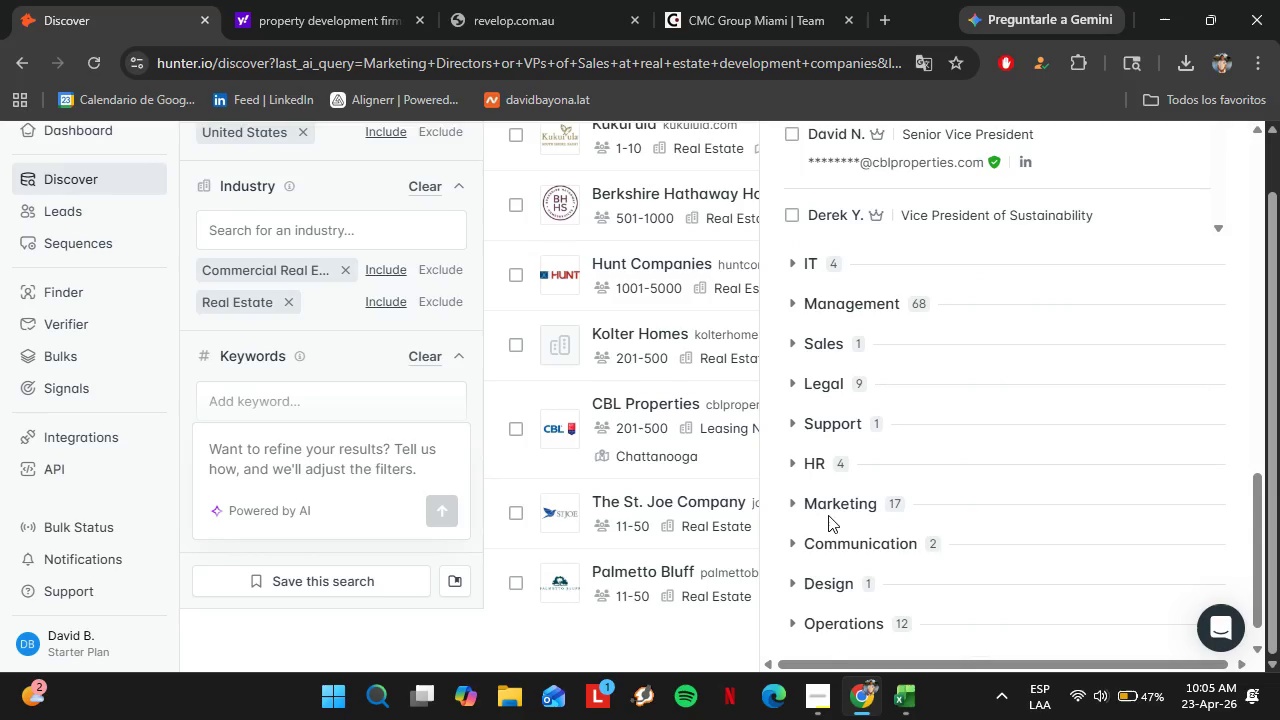 
left_click([828, 511])
 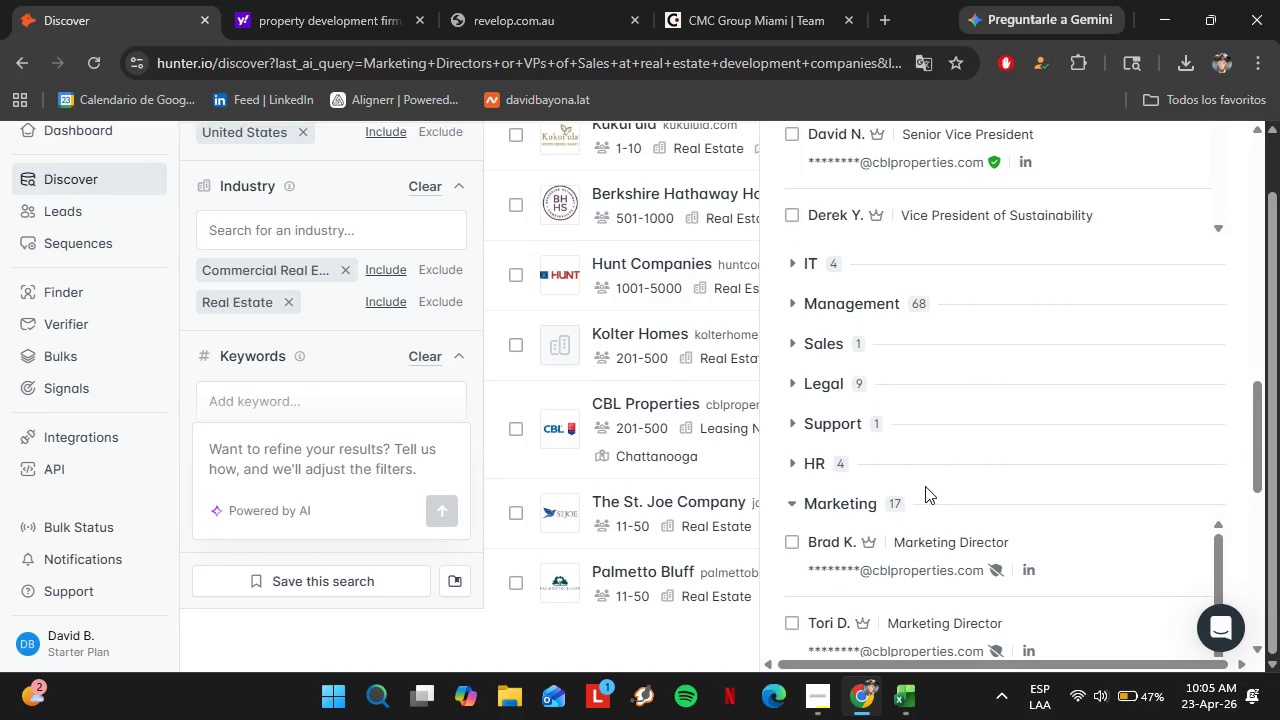 
scroll: coordinate [926, 486], scroll_direction: down, amount: 1.0
 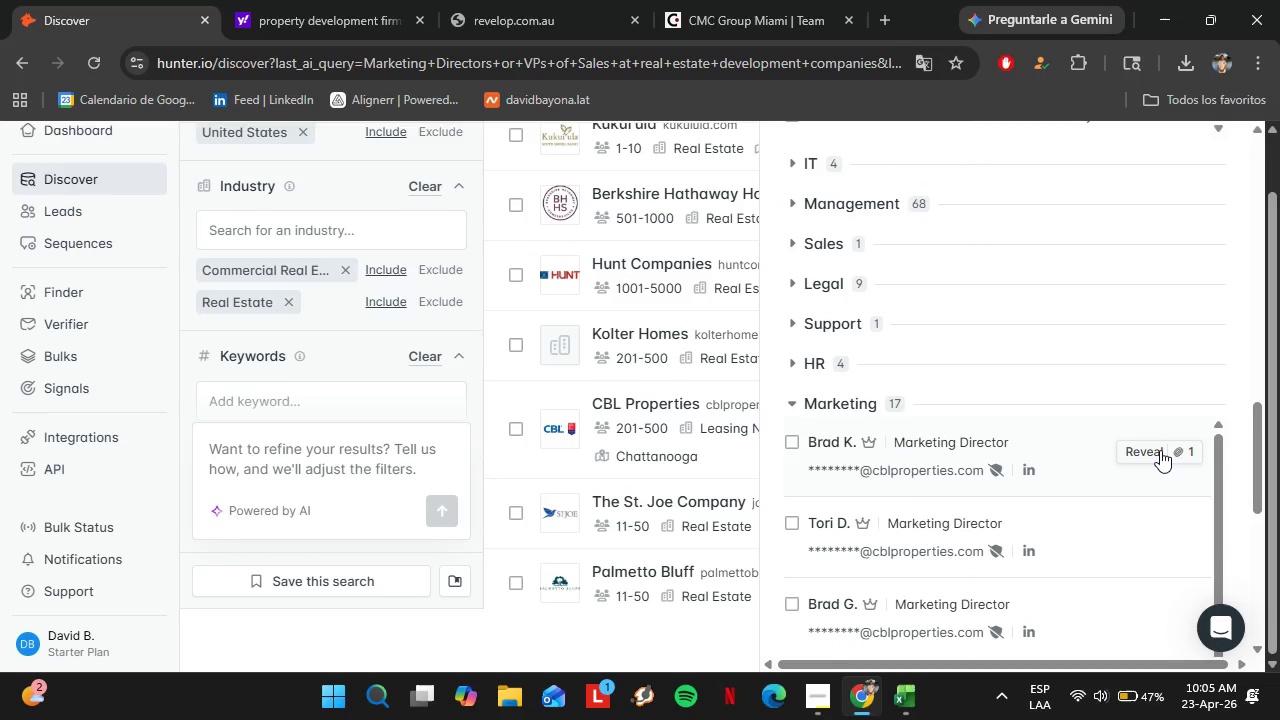 
left_click([1160, 450])
 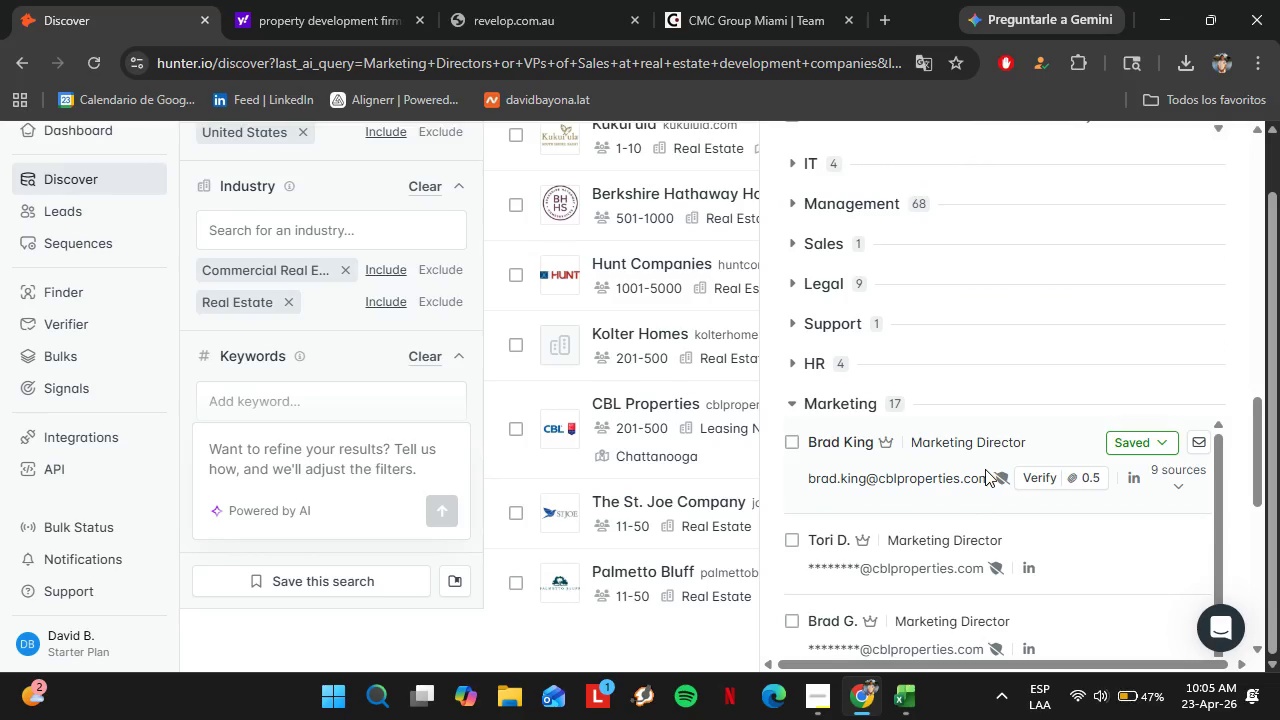 
left_click([1024, 474])
 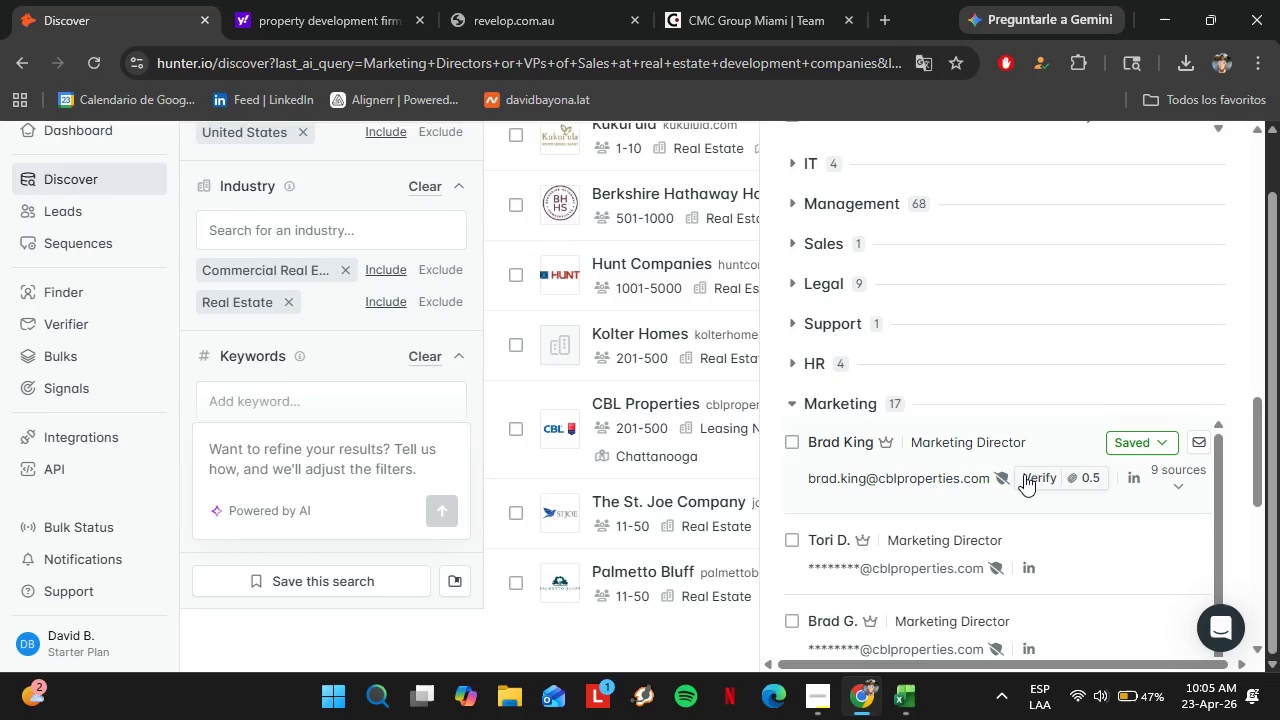 
wait(8.3)
 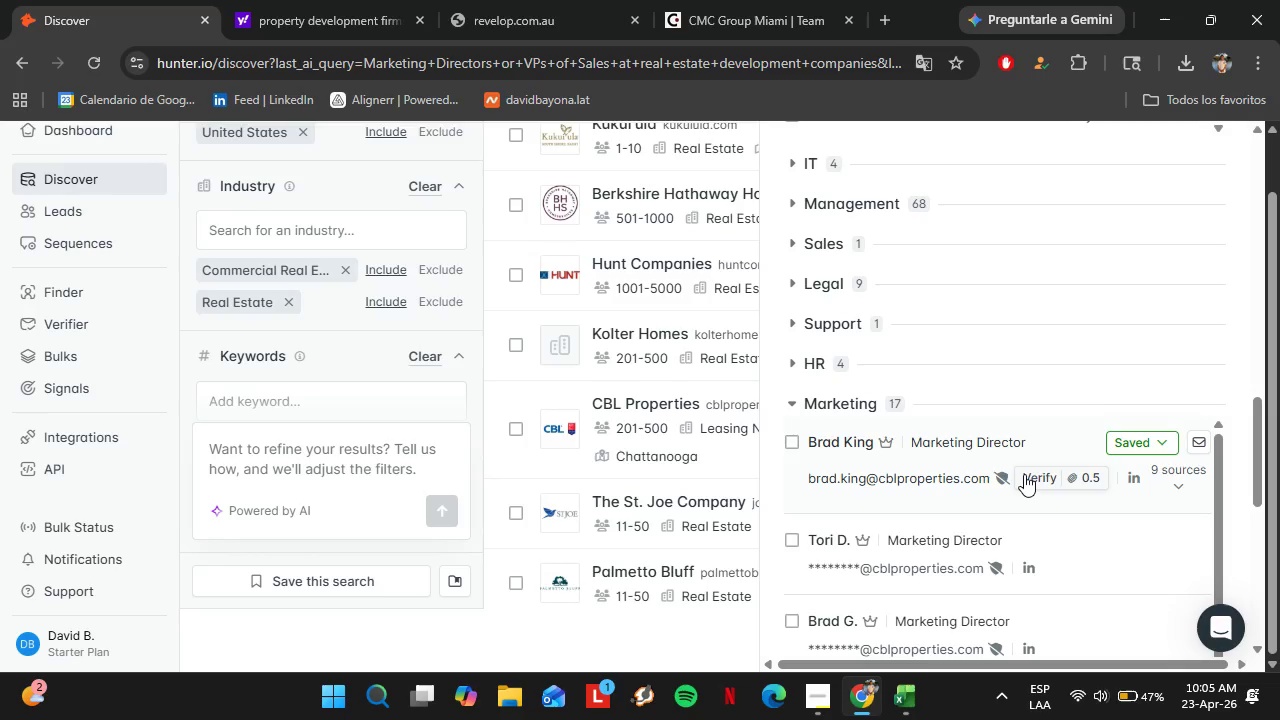 
left_click([1048, 474])
 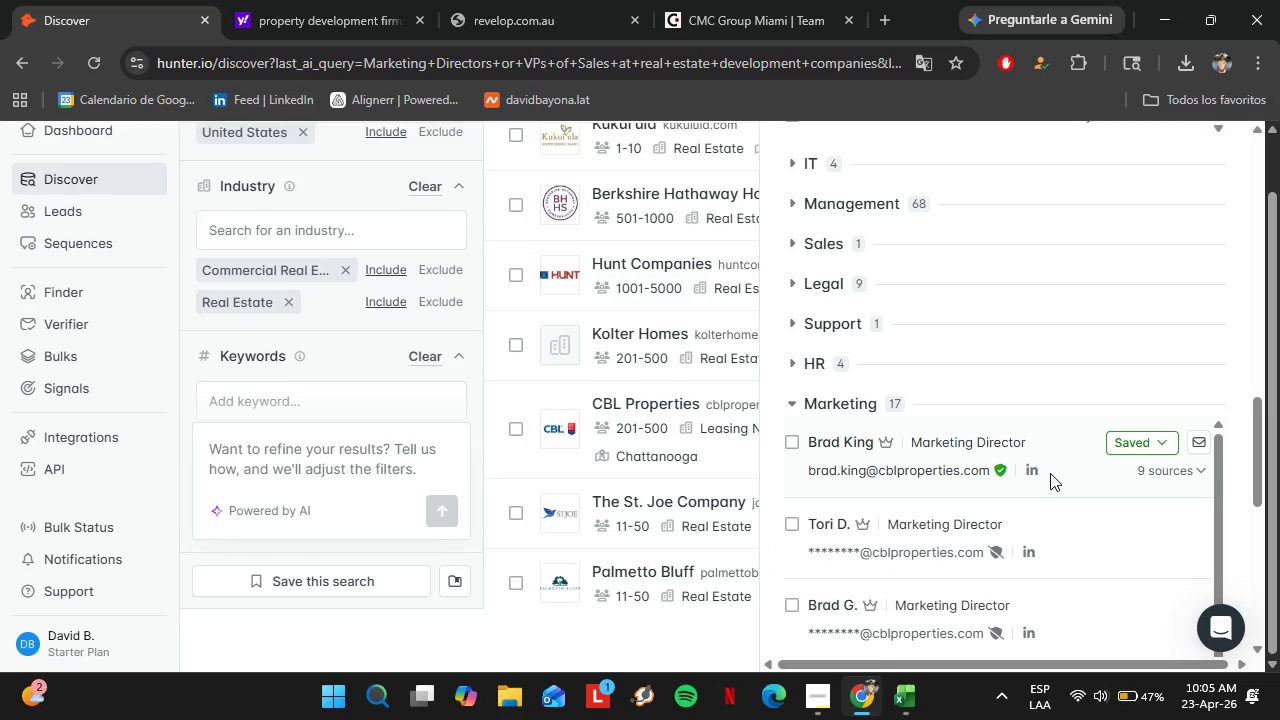 
left_click([1142, 444])
 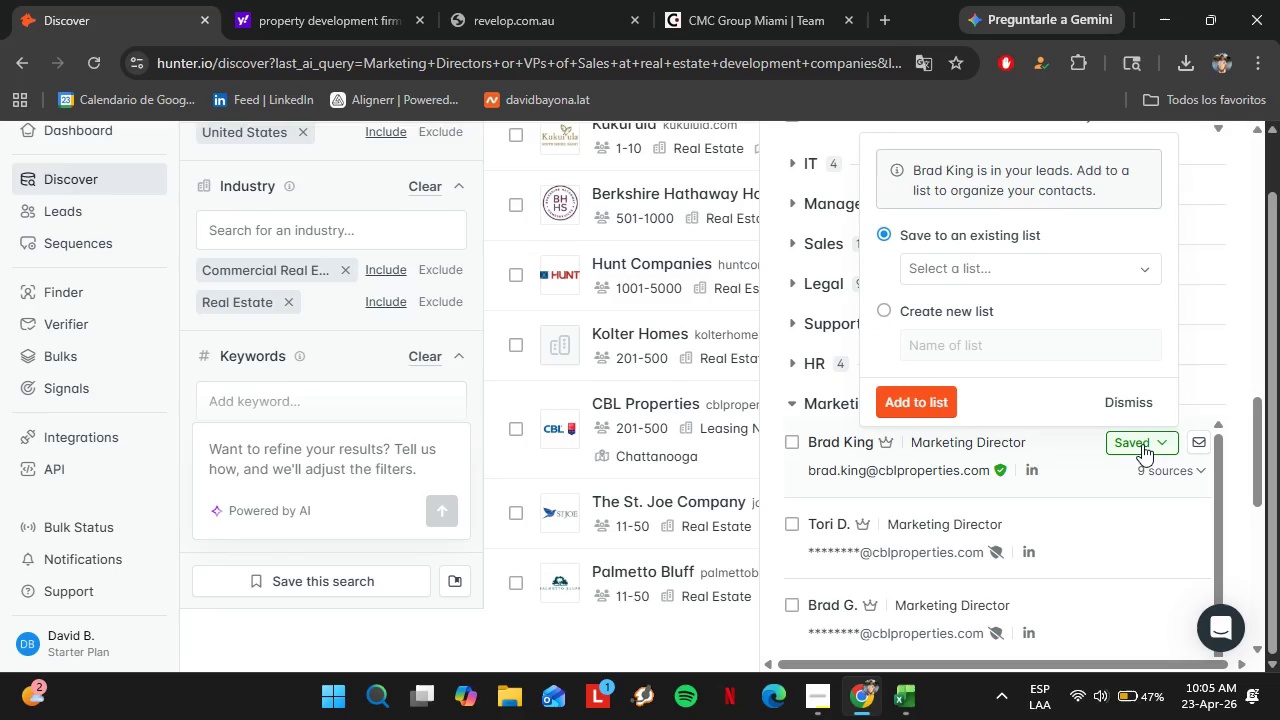 
left_click([966, 272])
 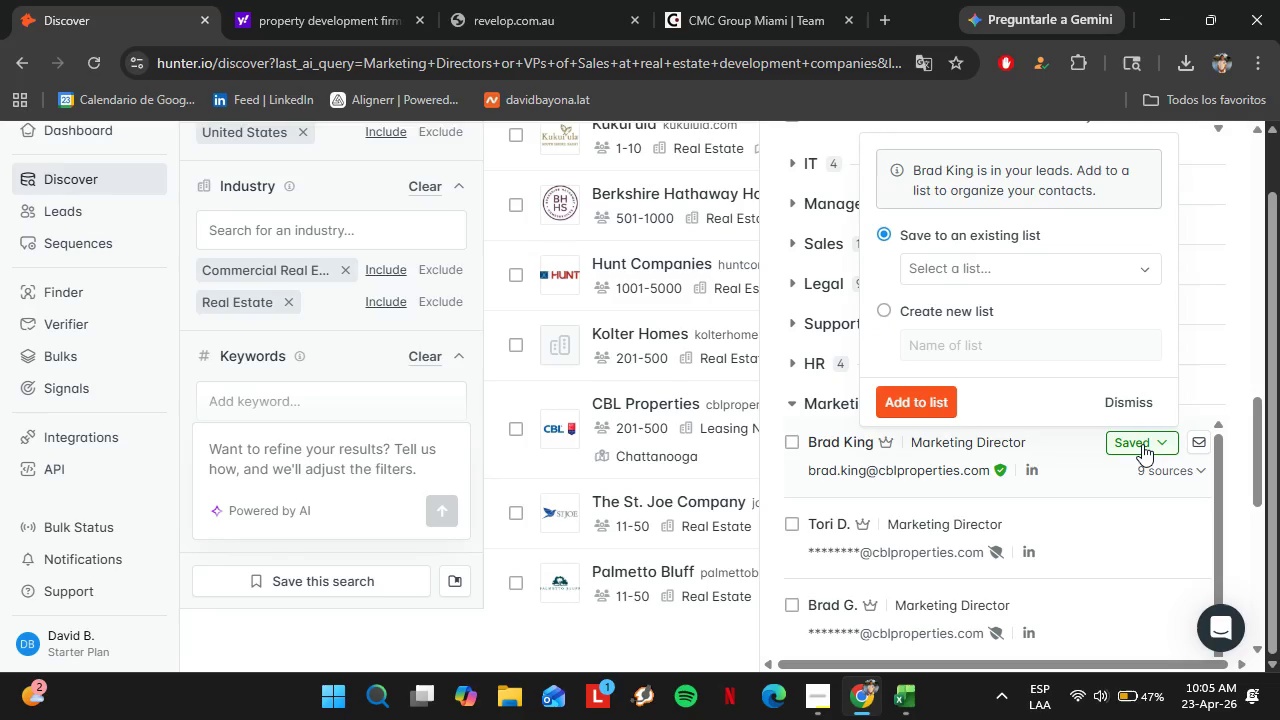 
left_click([990, 394])
 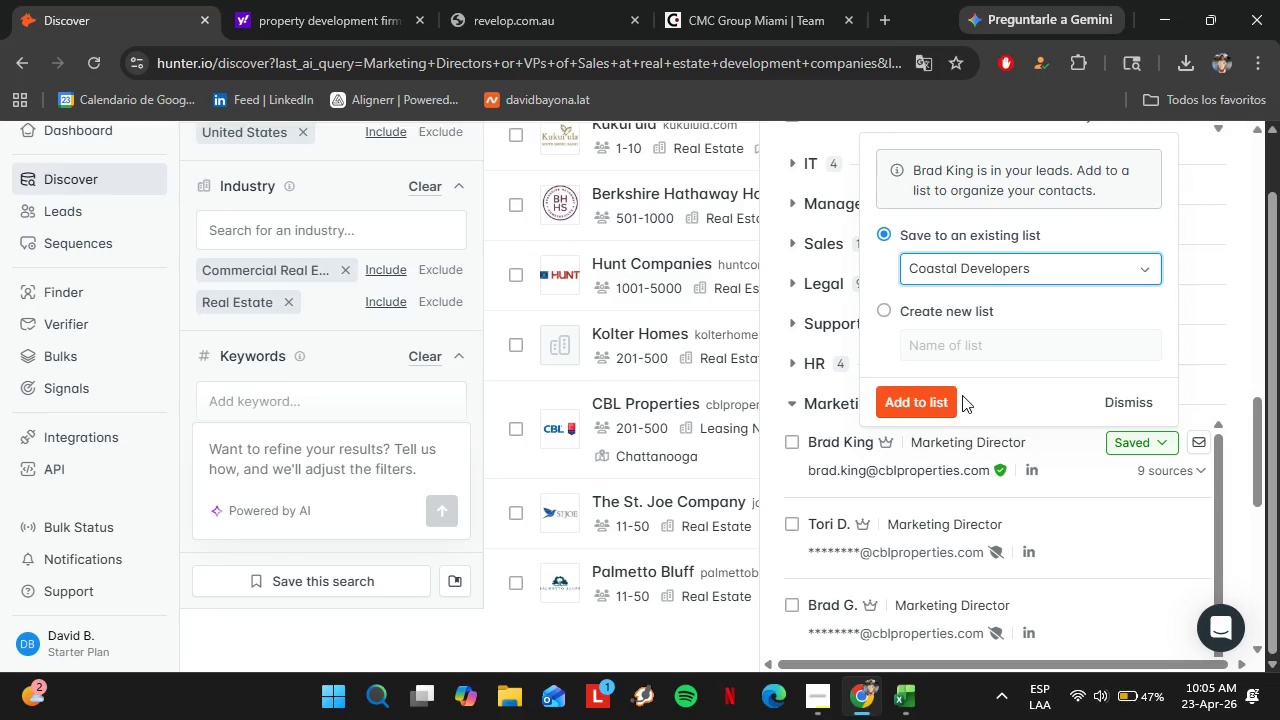 
scroll: coordinate [992, 365], scroll_direction: down, amount: 4.0
 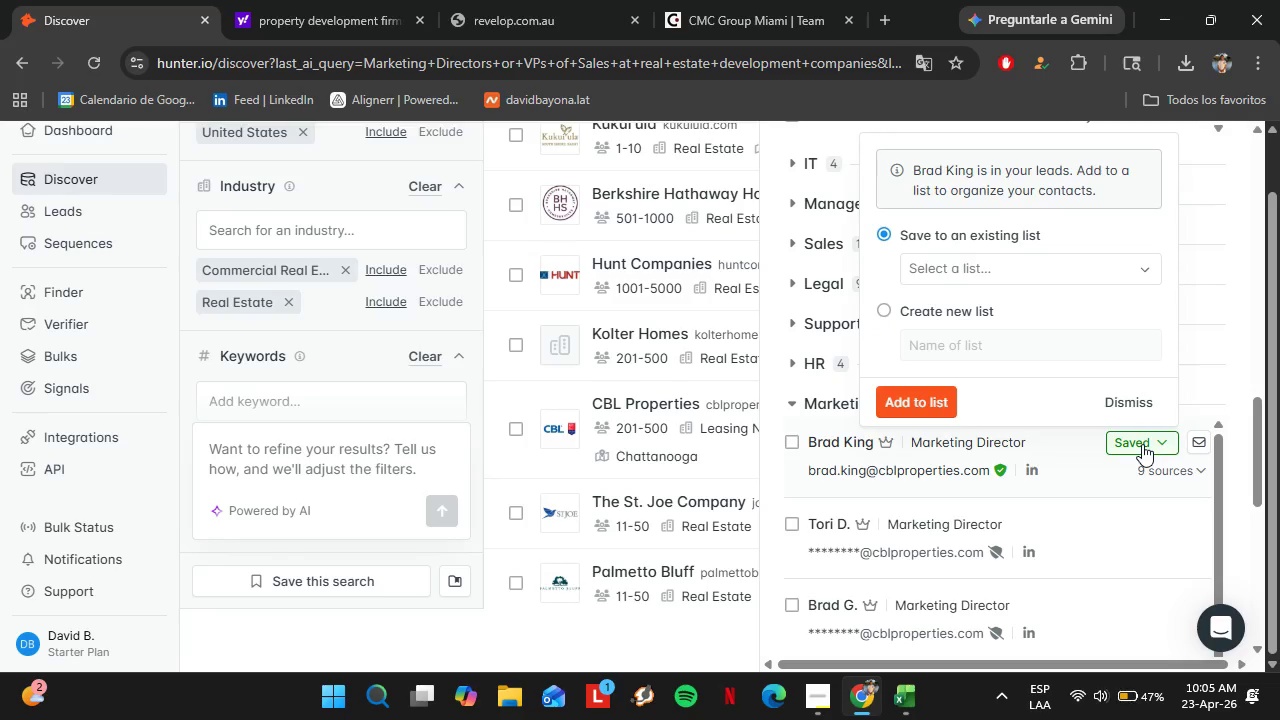 
left_click([923, 400])
 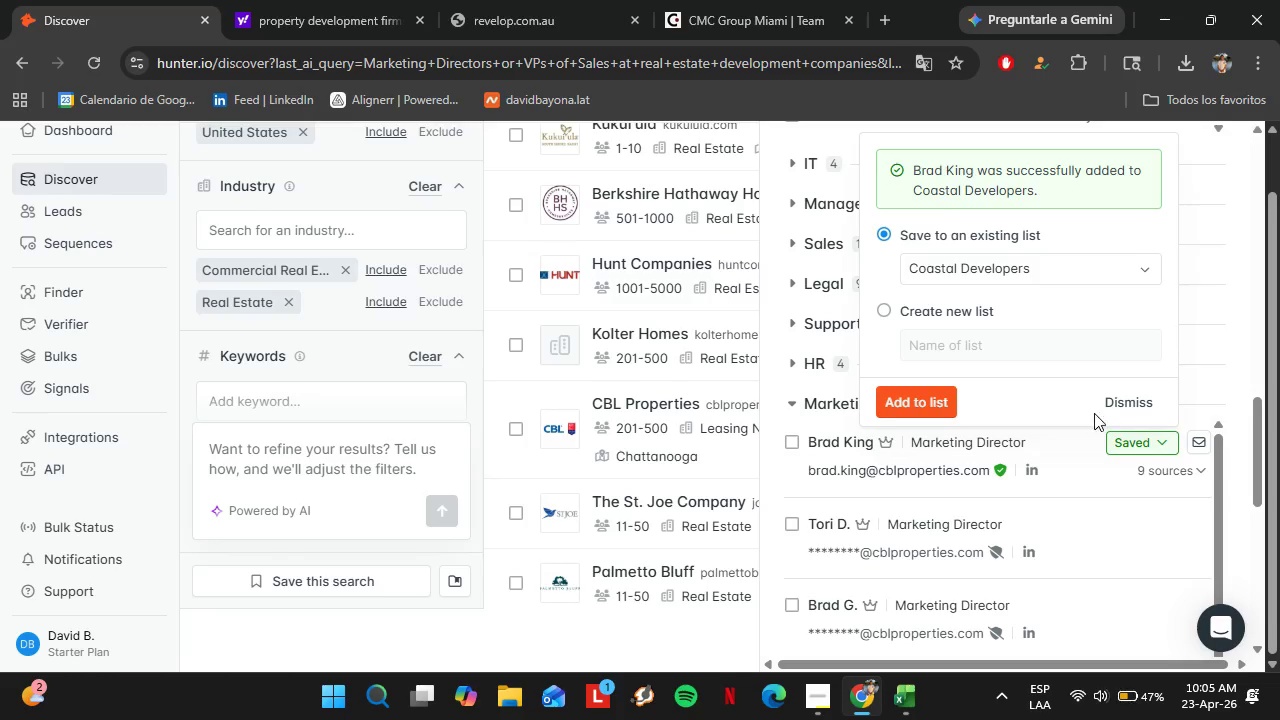 
wait(7.34)
 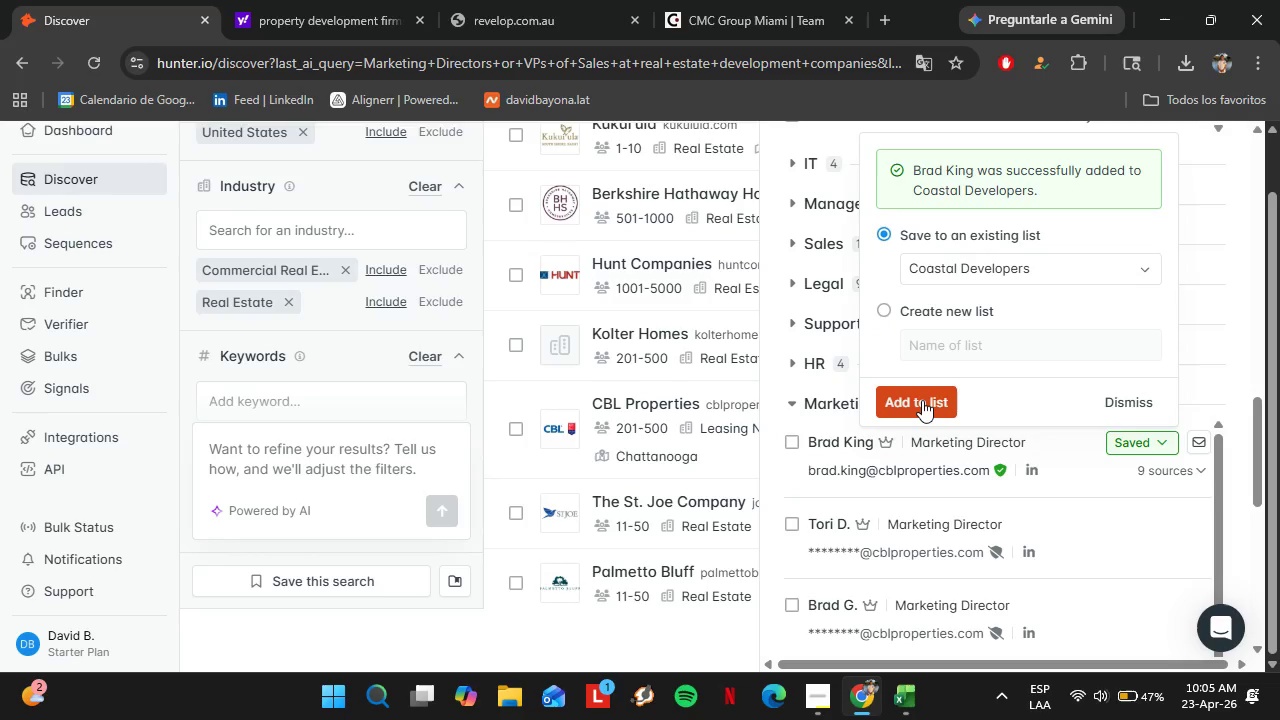 
scroll: coordinate [873, 387], scroll_direction: up, amount: 10.0
 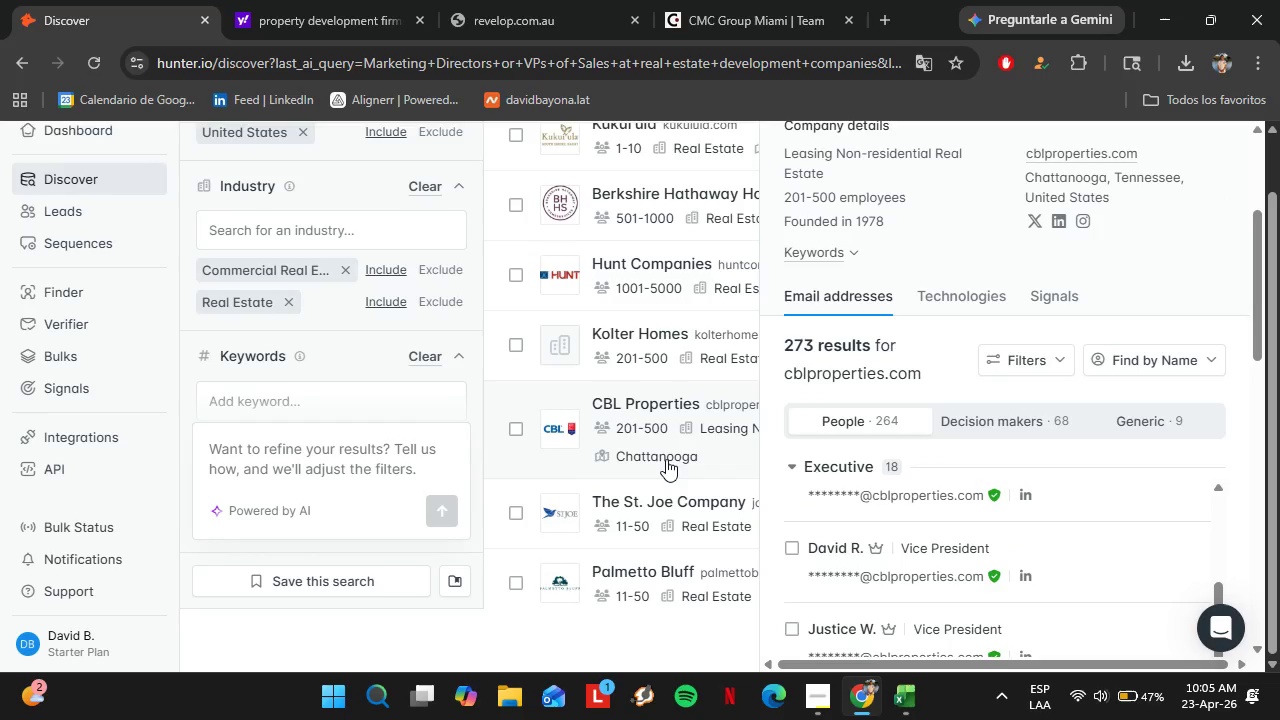 
left_click([661, 480])
 